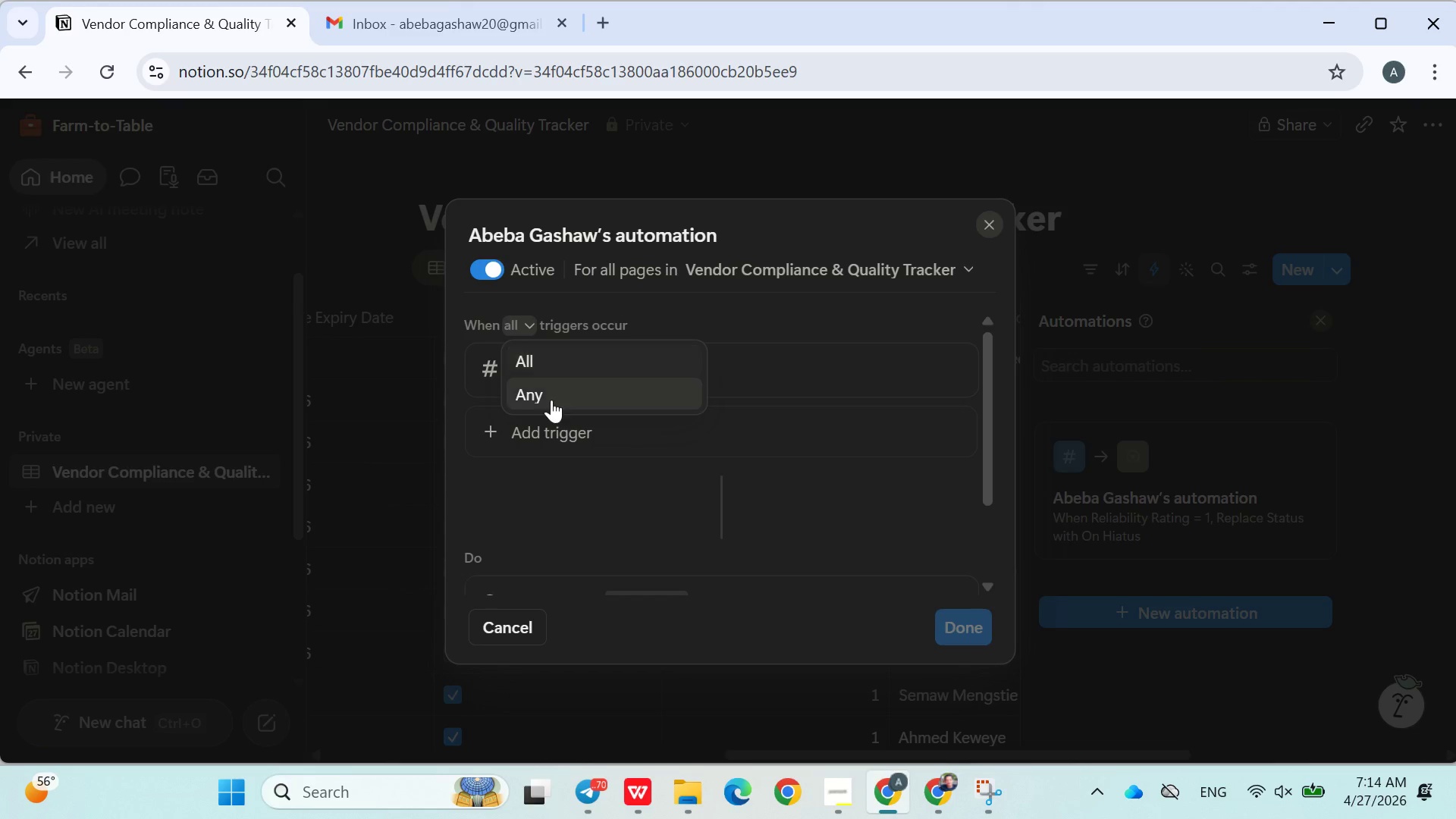 
left_click([551, 406])
 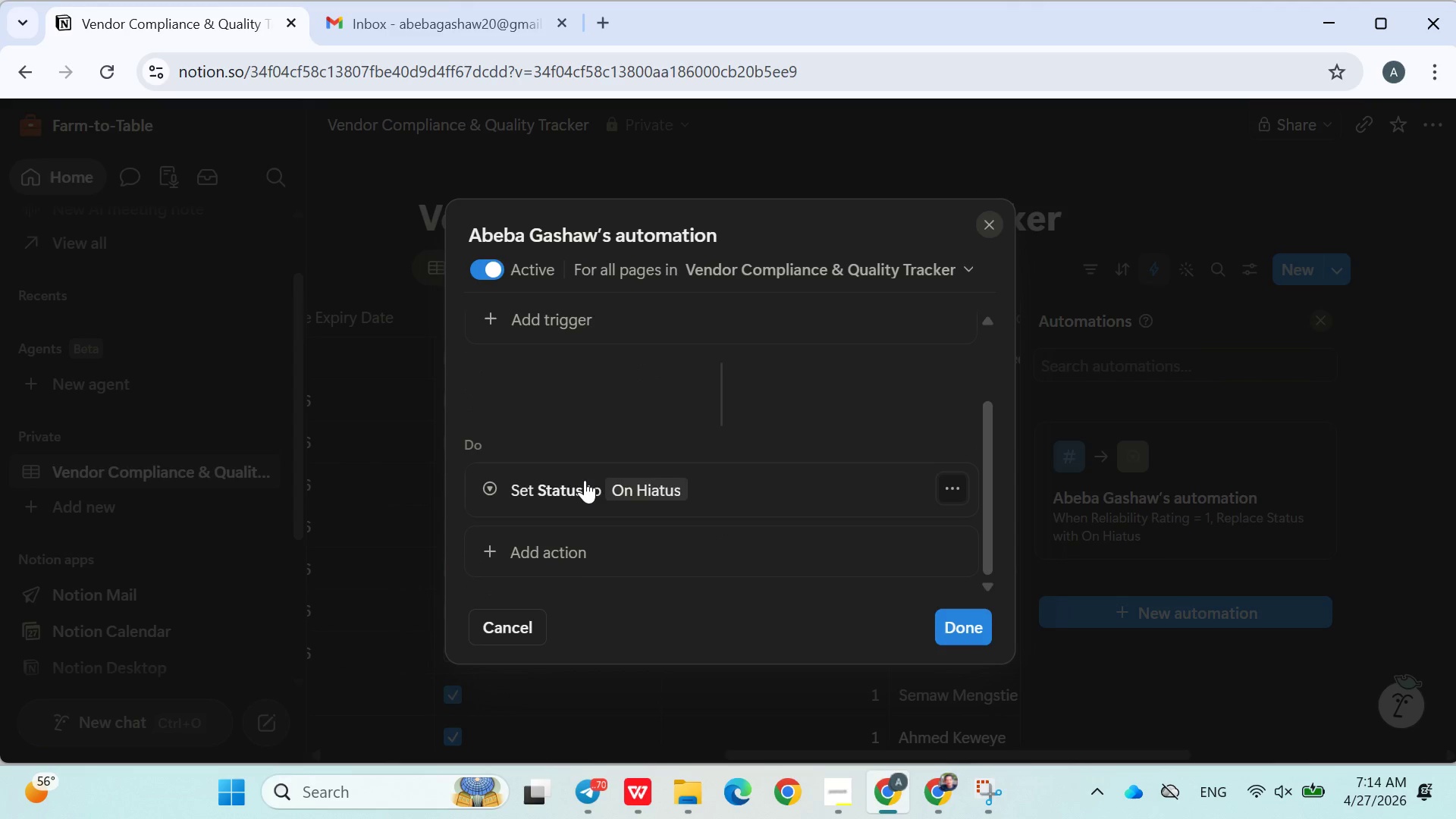 
wait(5.09)
 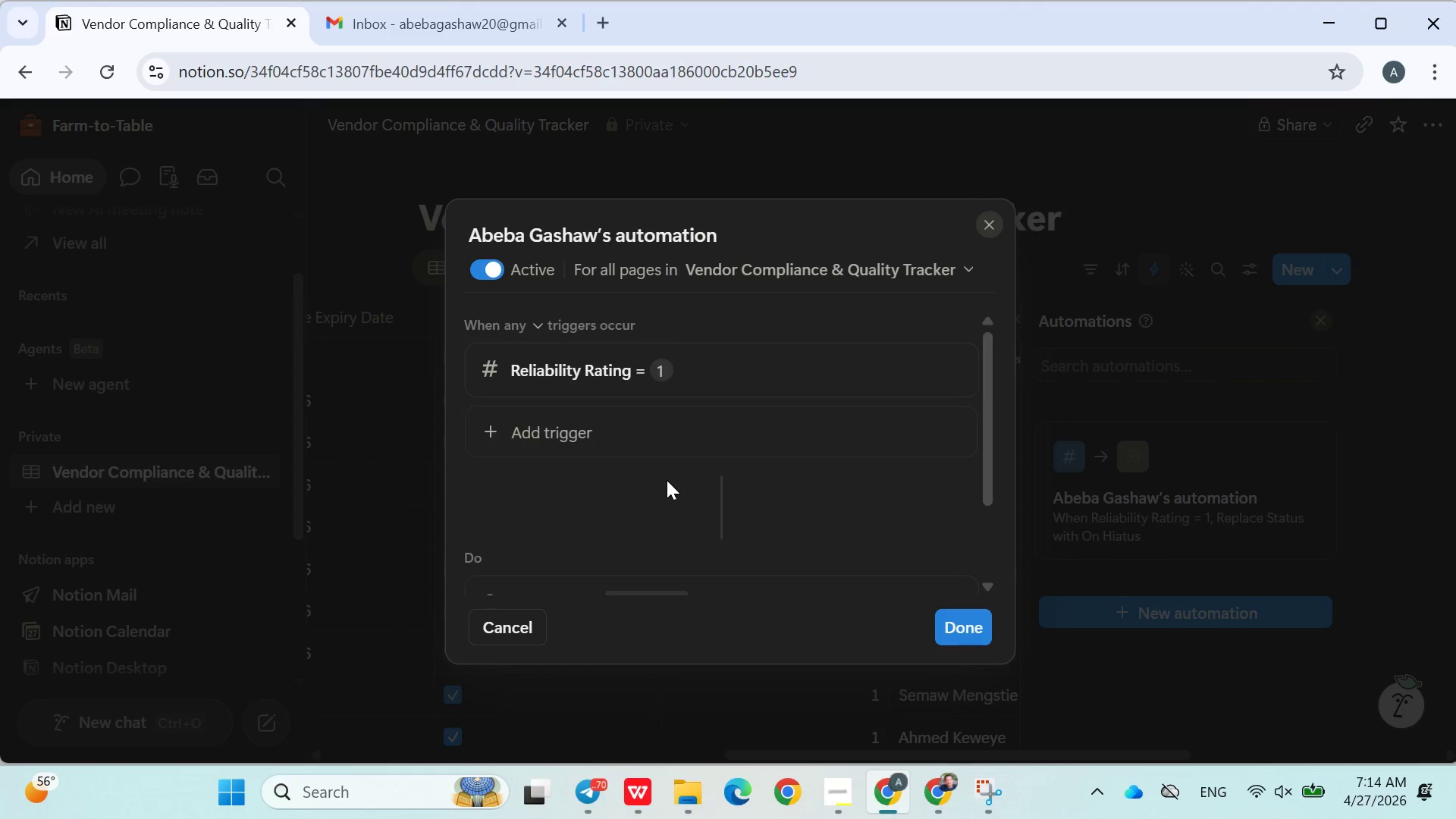 
left_click([535, 487])
 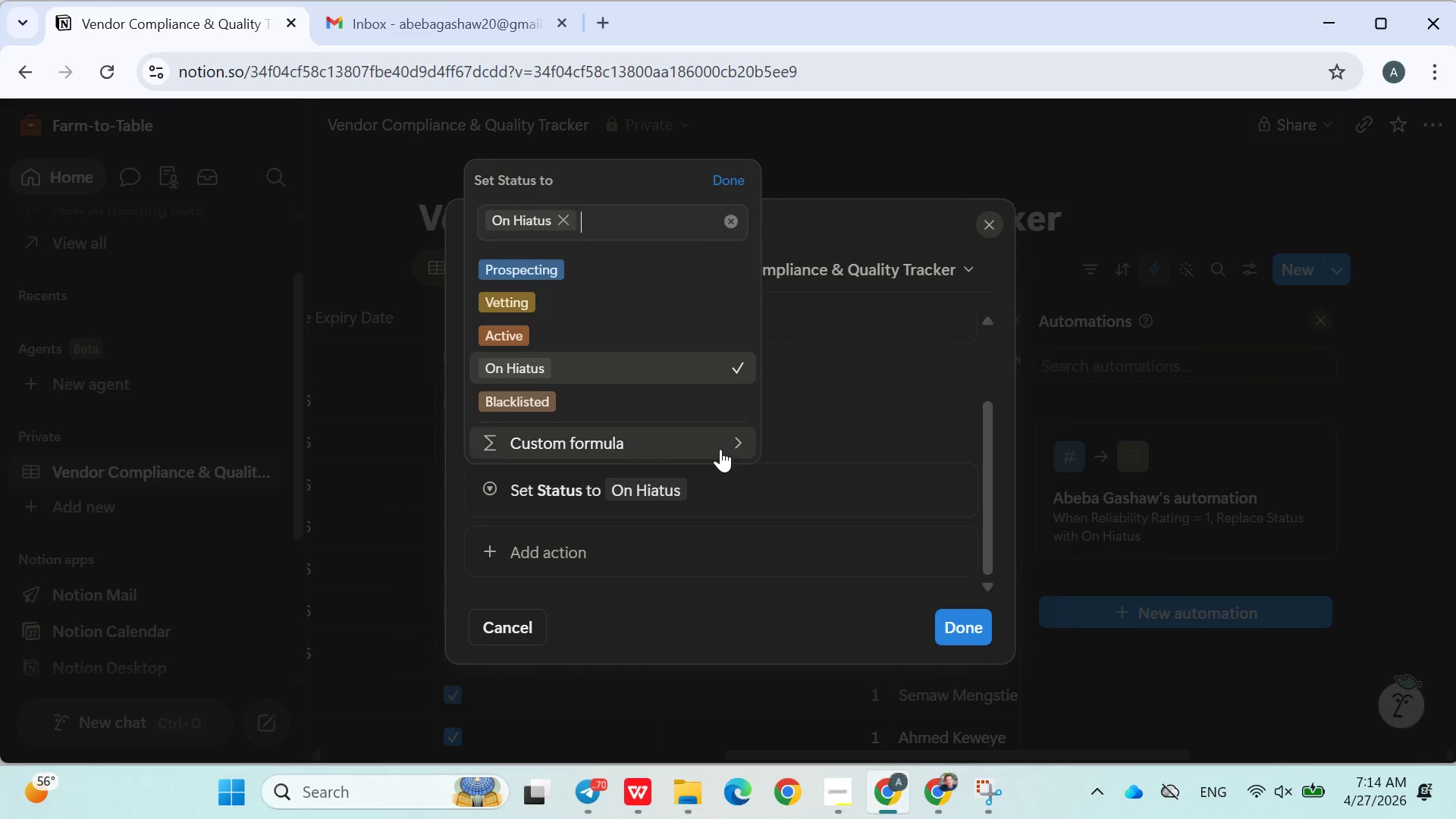 
wait(5.73)
 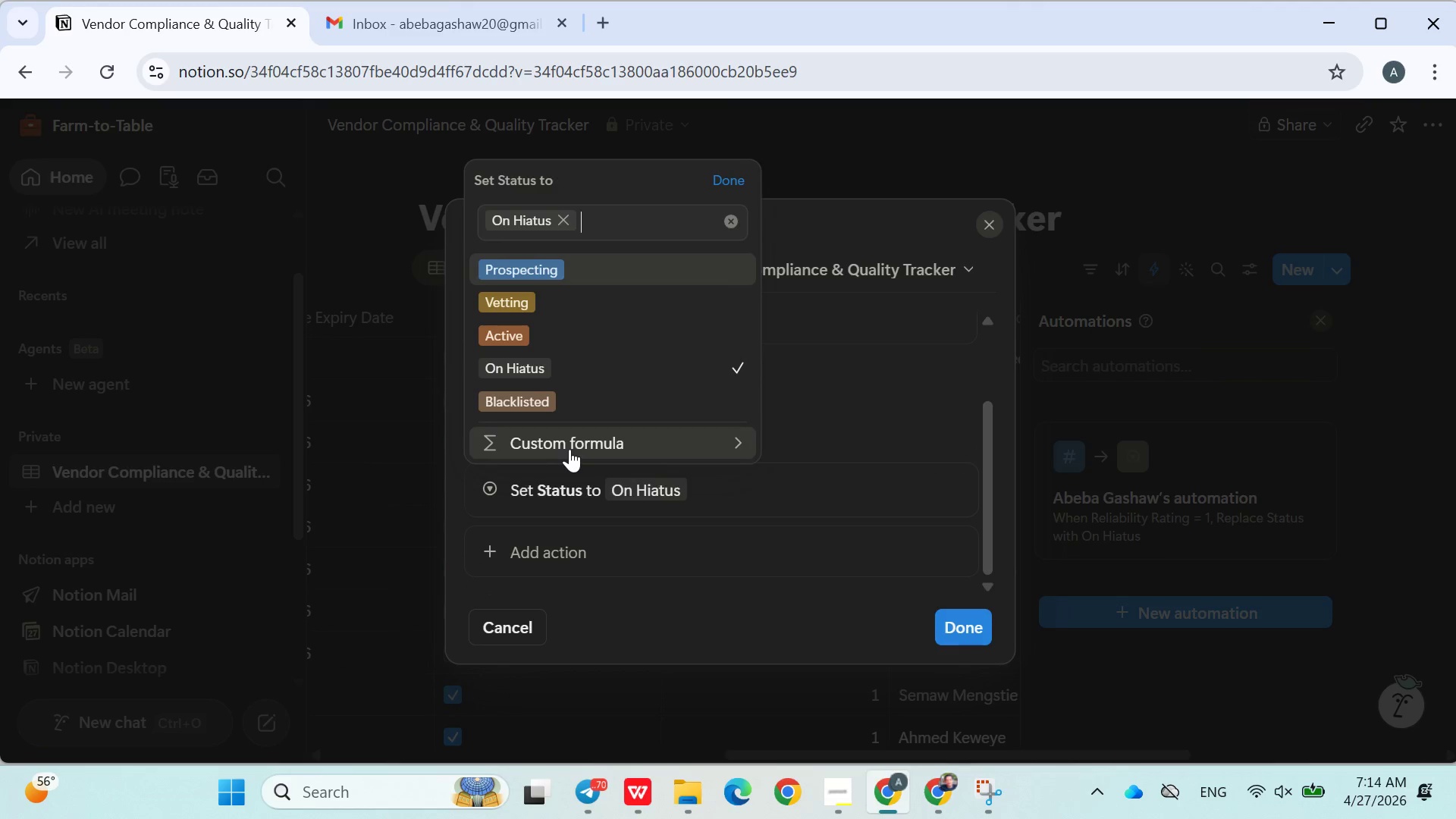 
left_click([657, 444])
 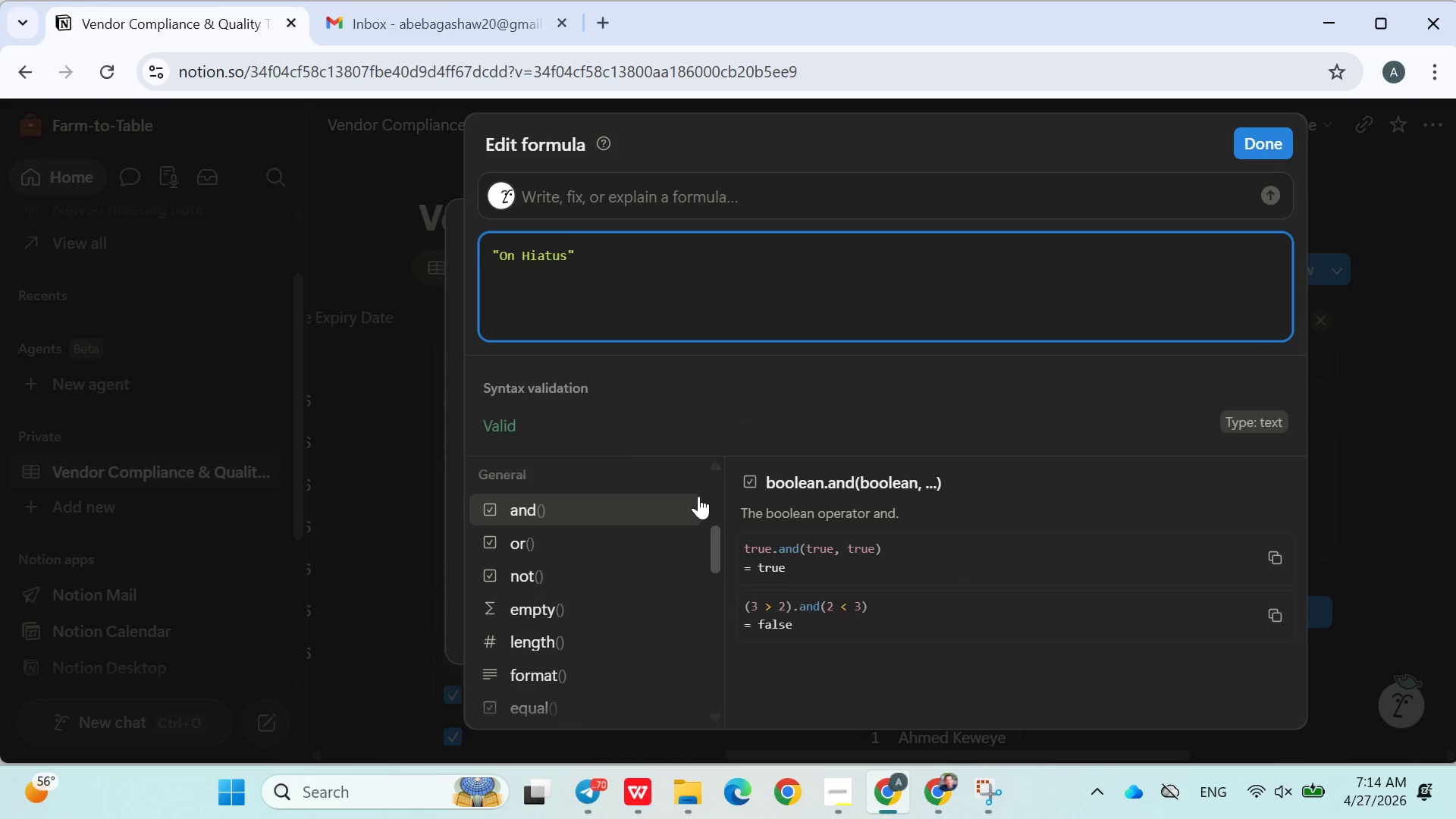 
wait(6.59)
 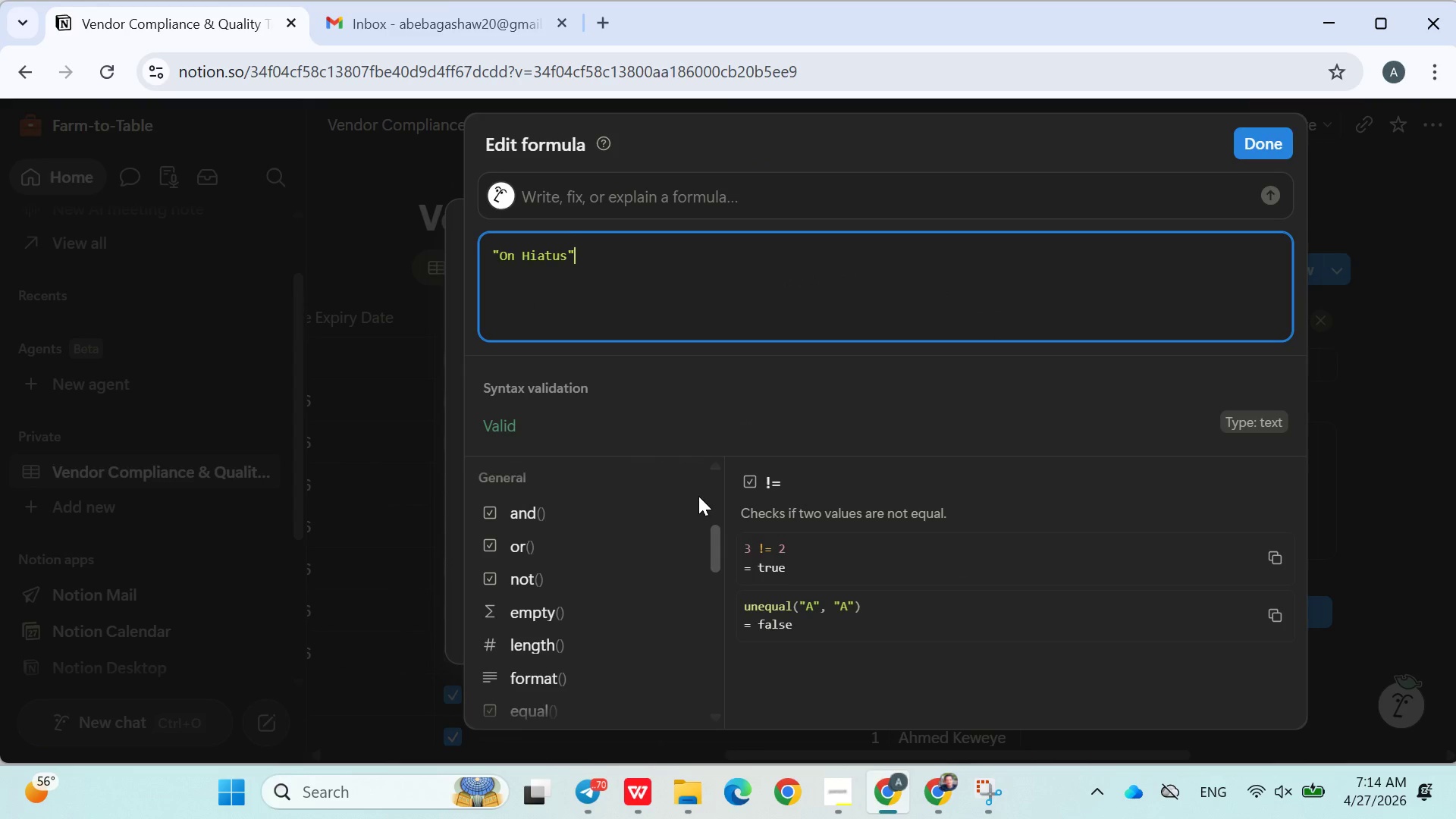 
mouse_move([689, 487])
 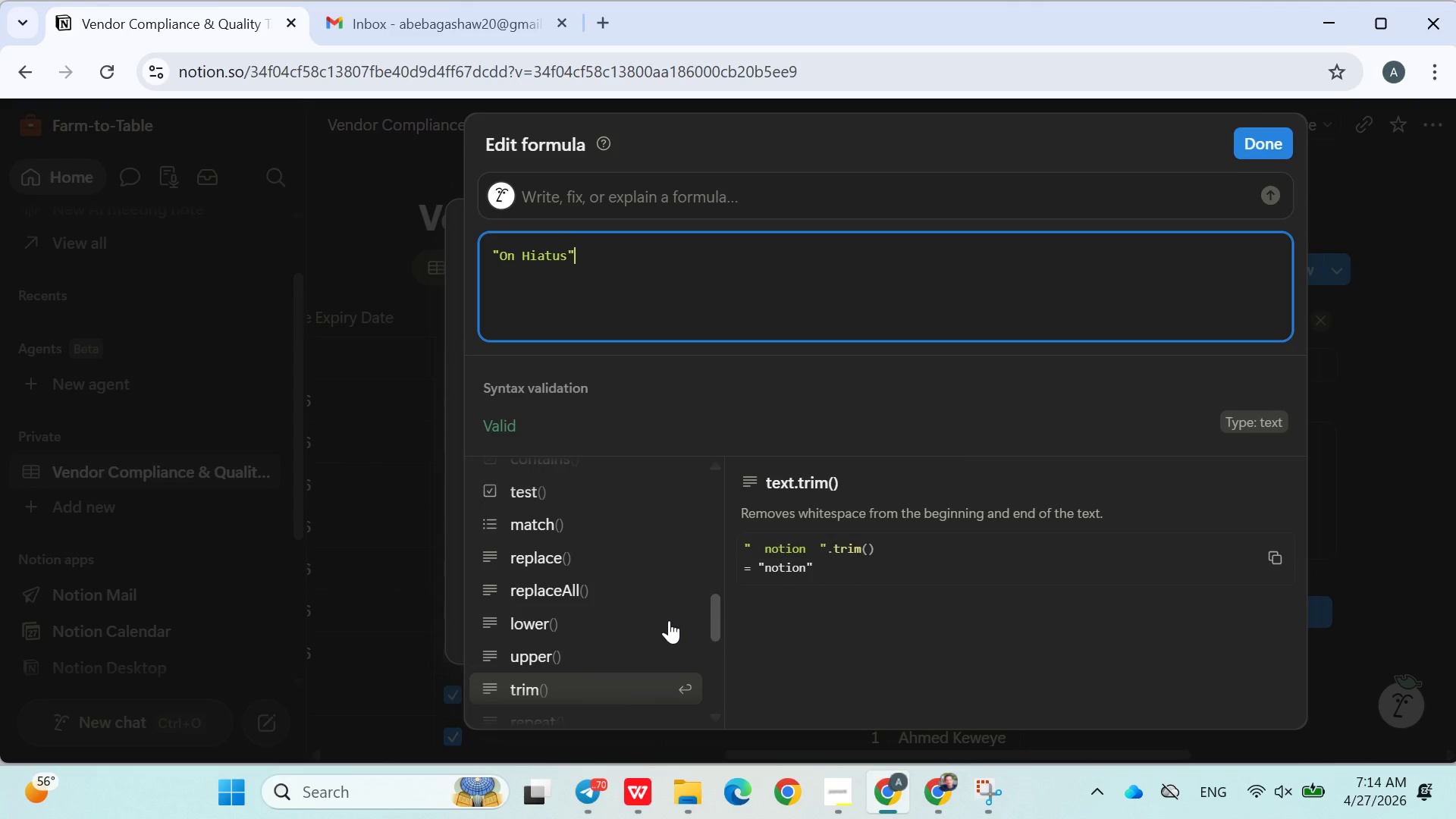 
wait(5.13)
 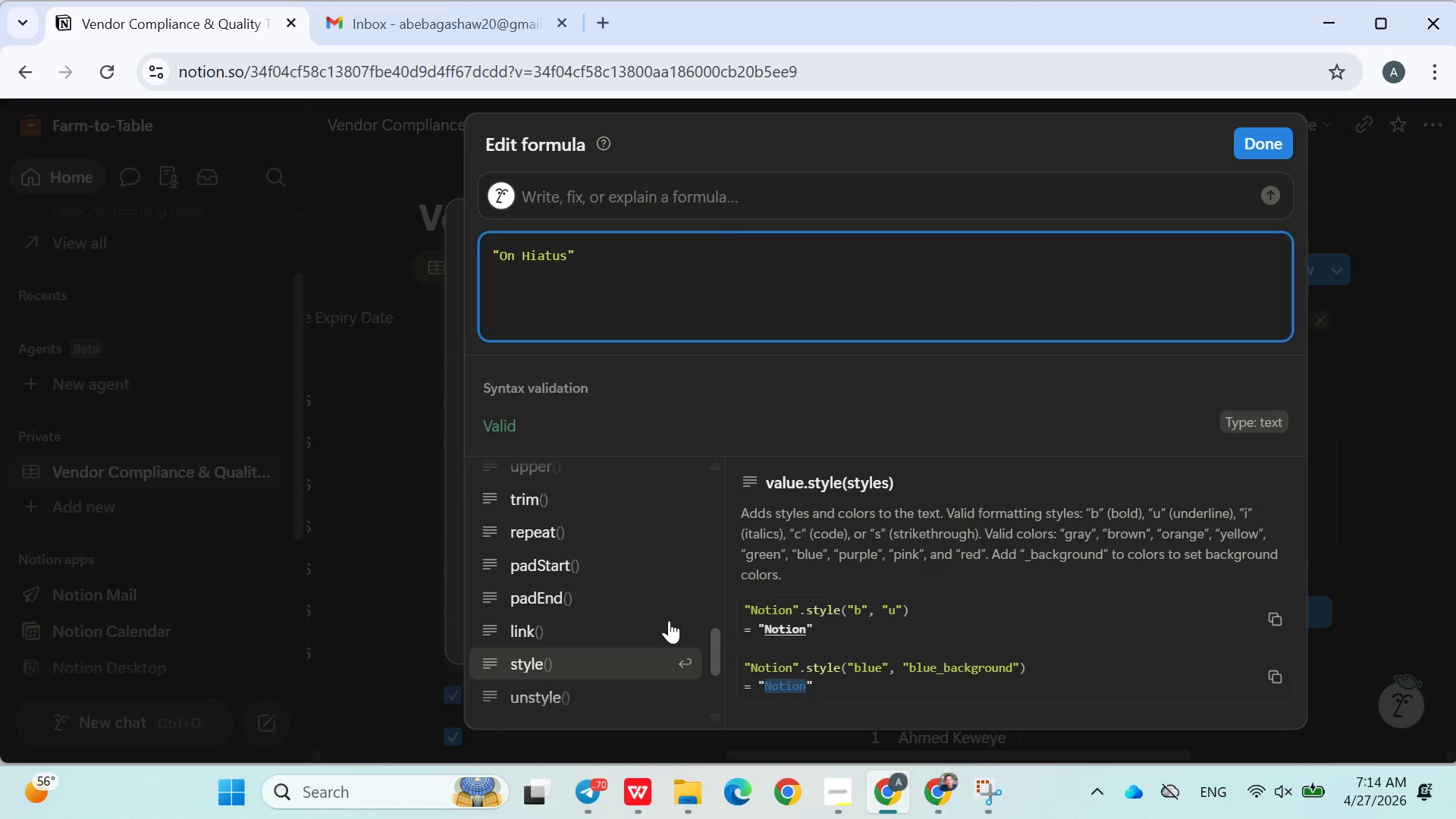 
mouse_move([545, 601])
 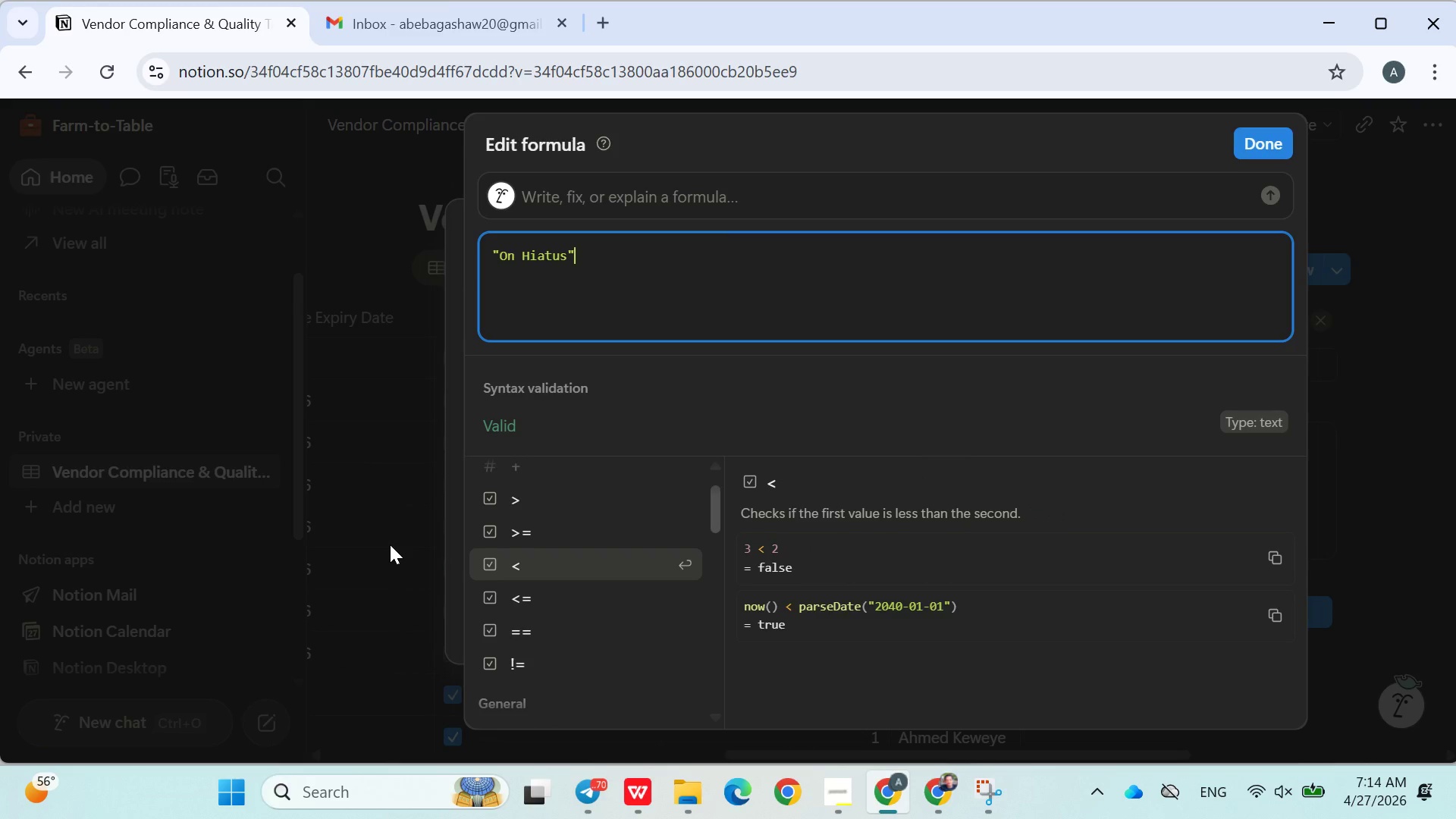 
left_click([390, 544])
 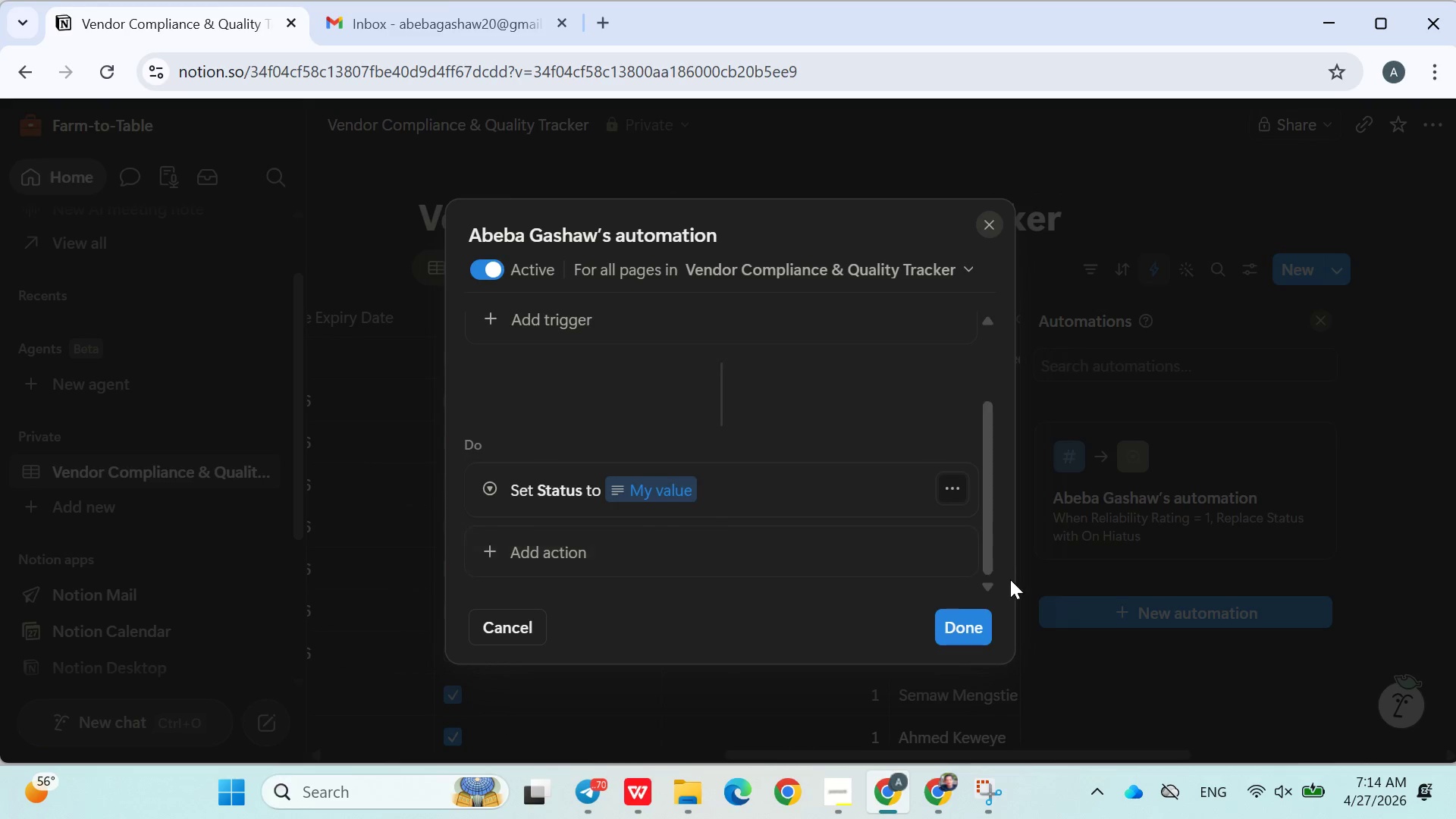 
left_click([1106, 622])
 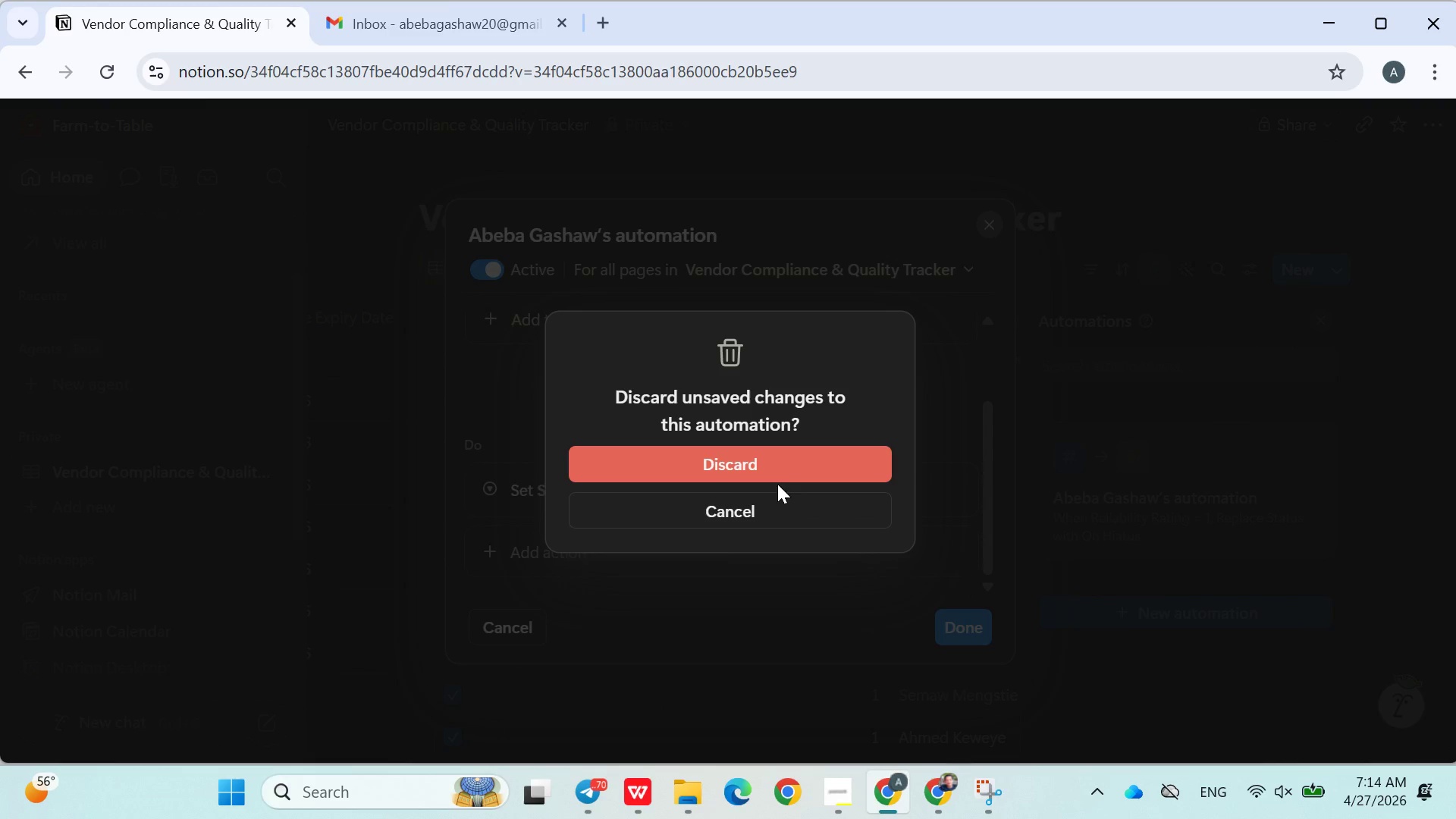 
left_click([763, 469])
 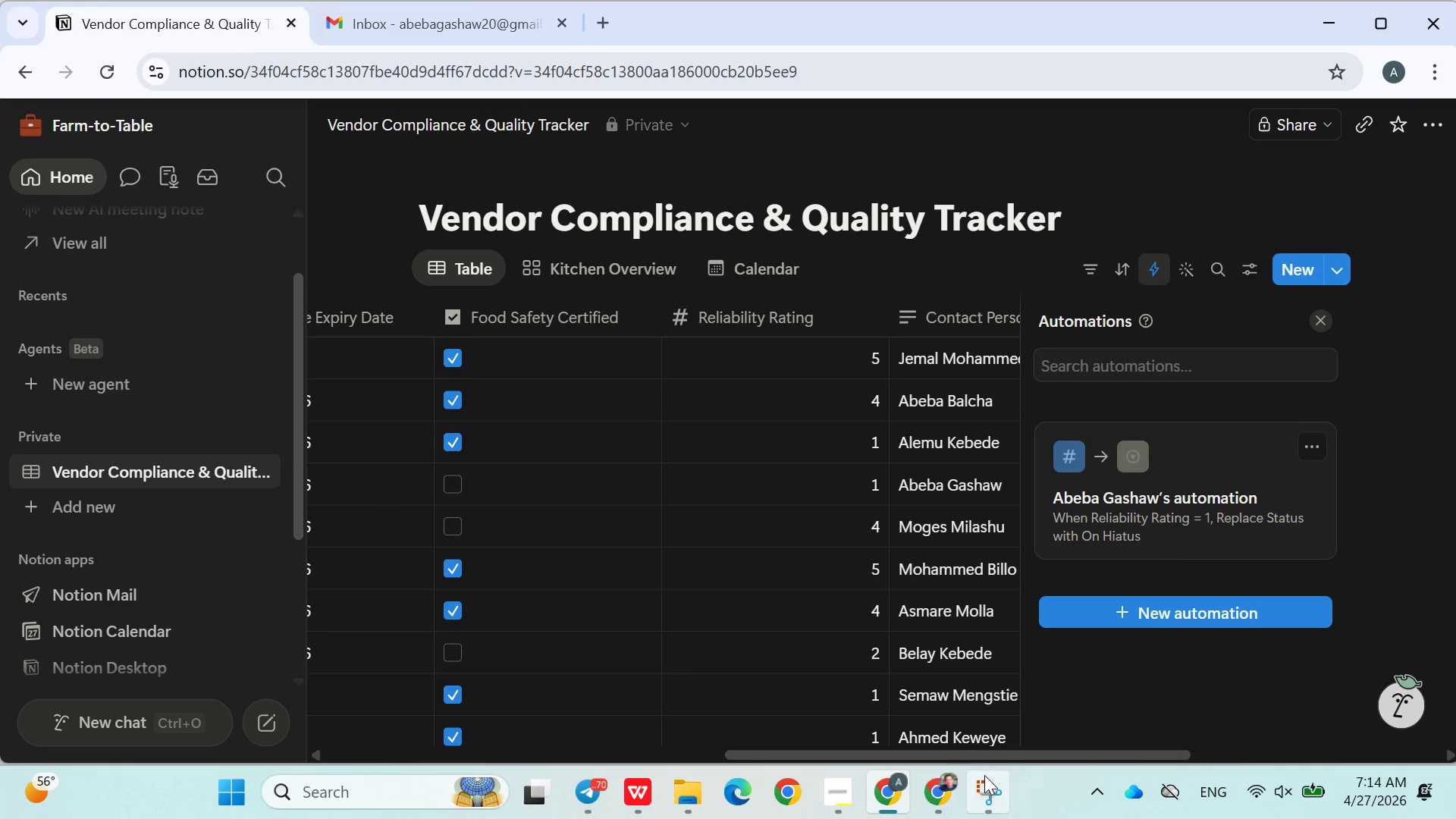 
left_click([990, 795])
 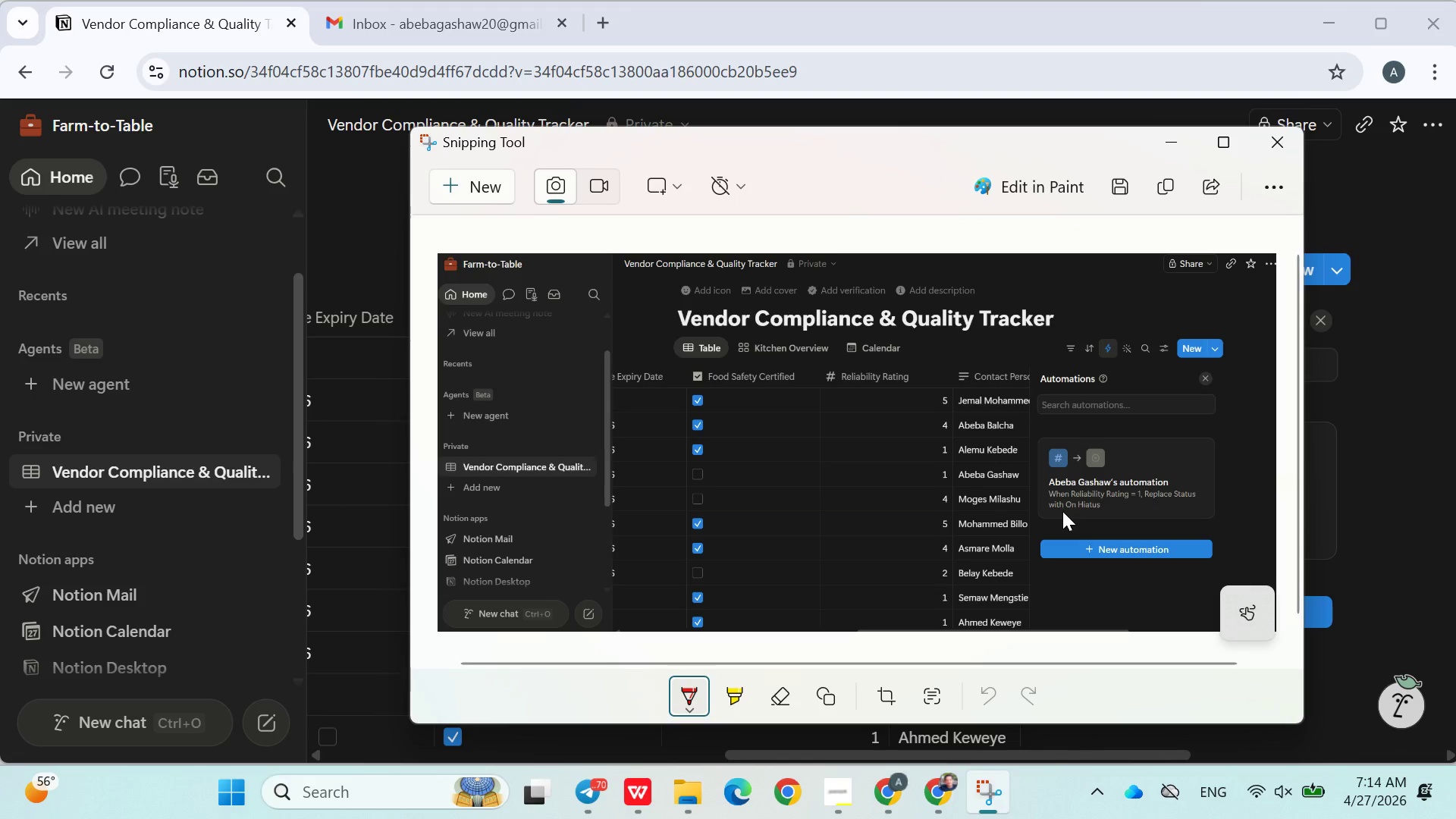 
left_click_drag(start_coordinate=[1055, 514], to_coordinate=[1064, 500])
 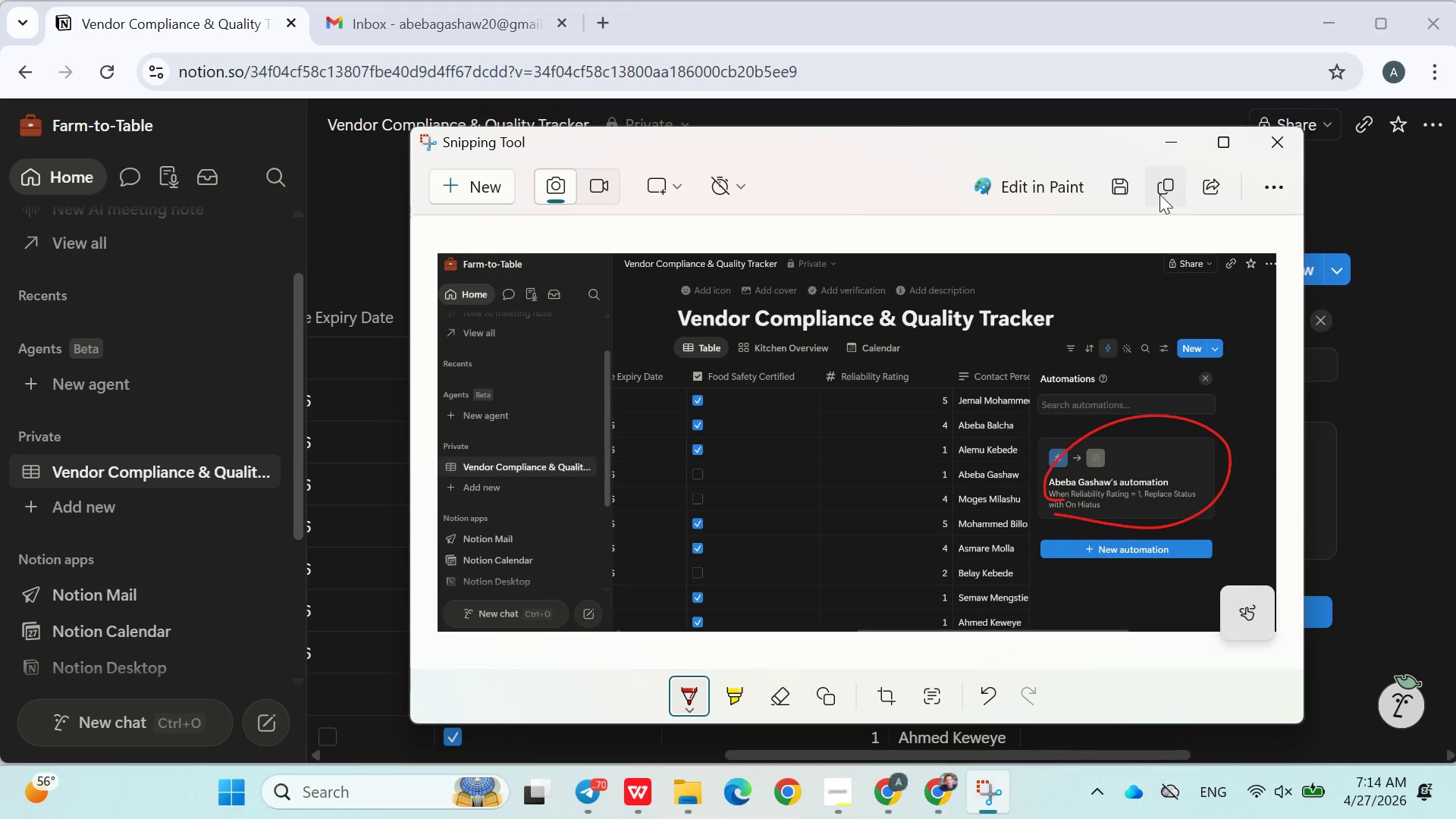 
left_click([1159, 194])
 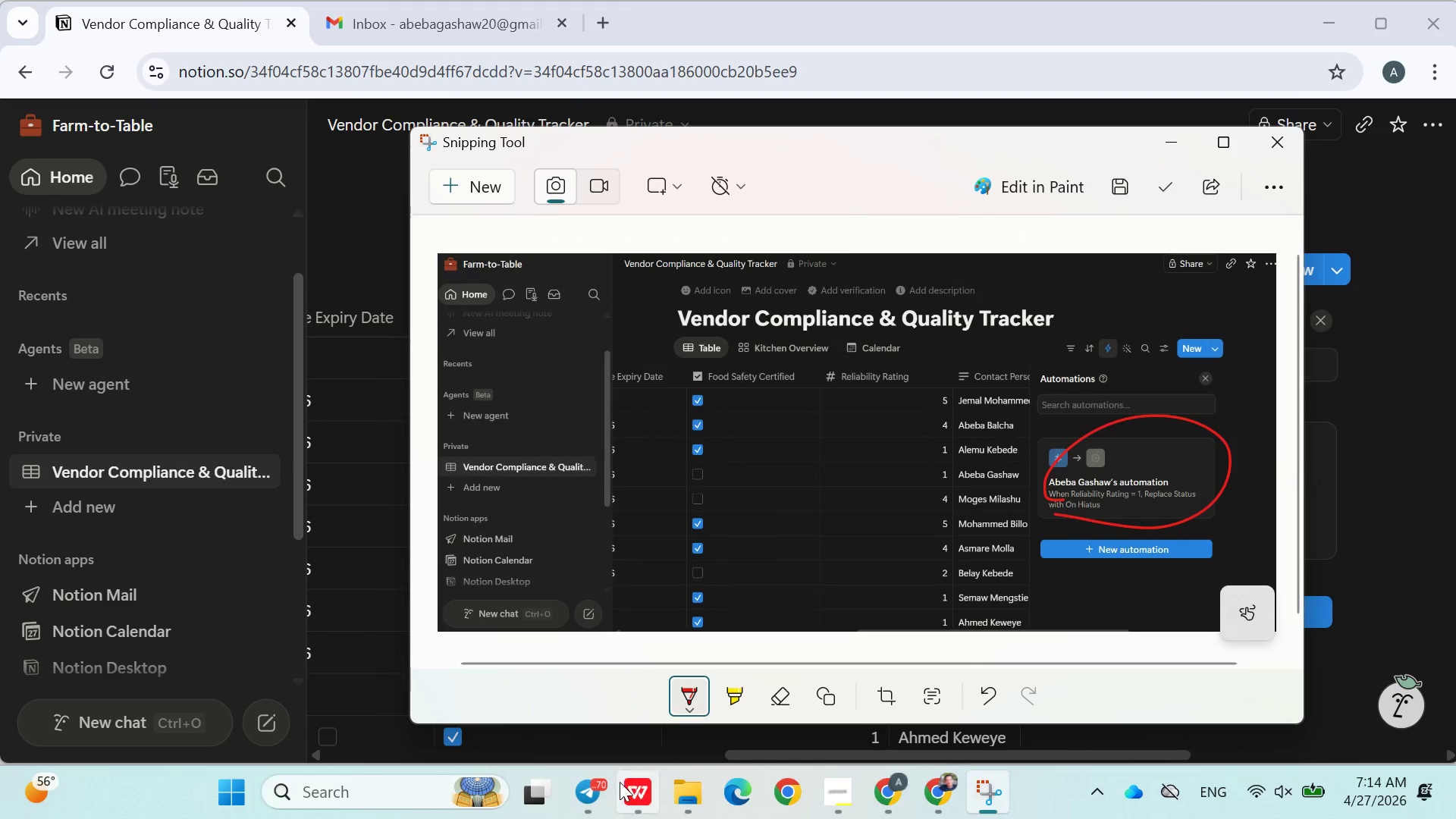 
left_click([620, 783])
 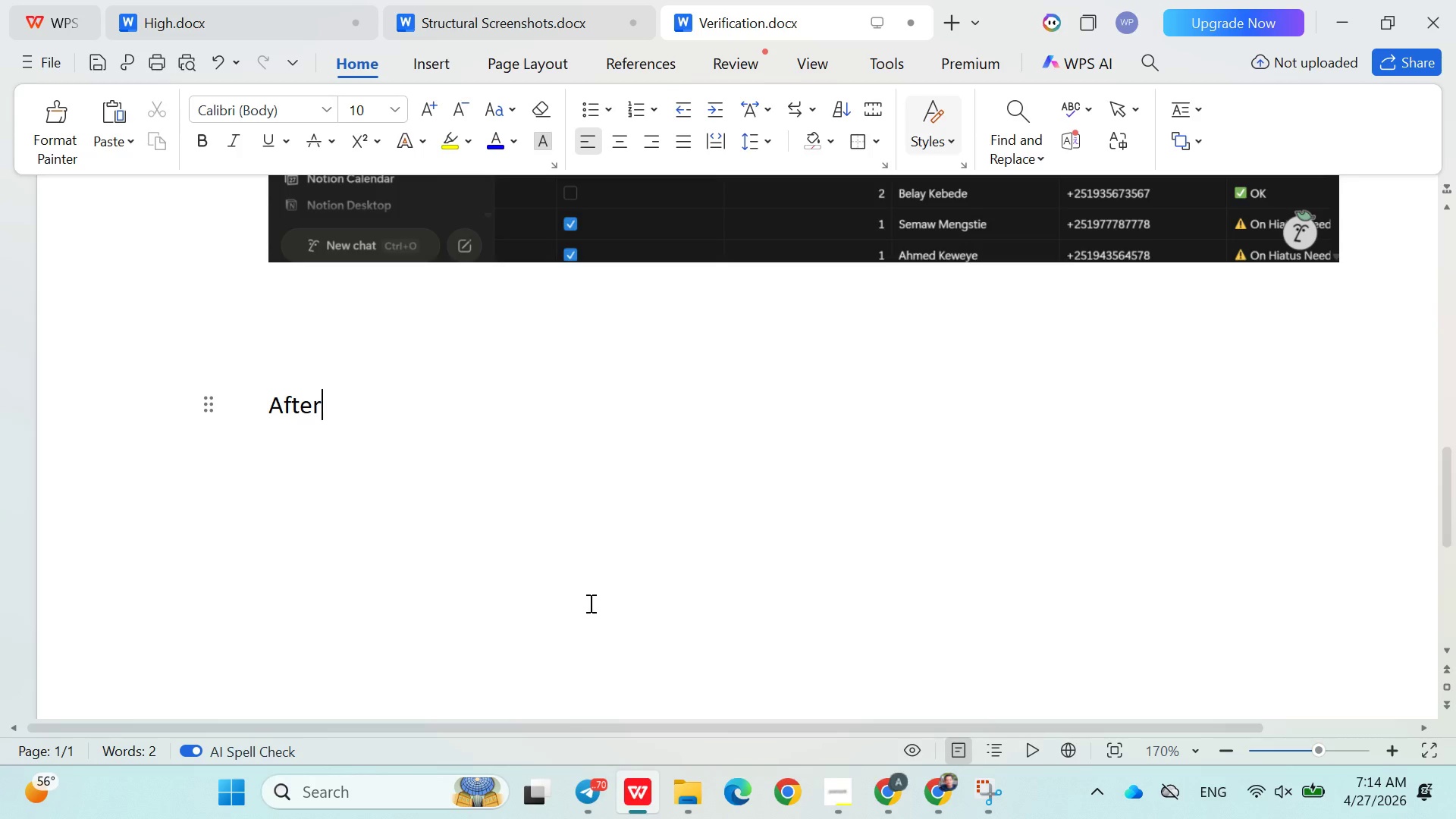 
key(Enter)
 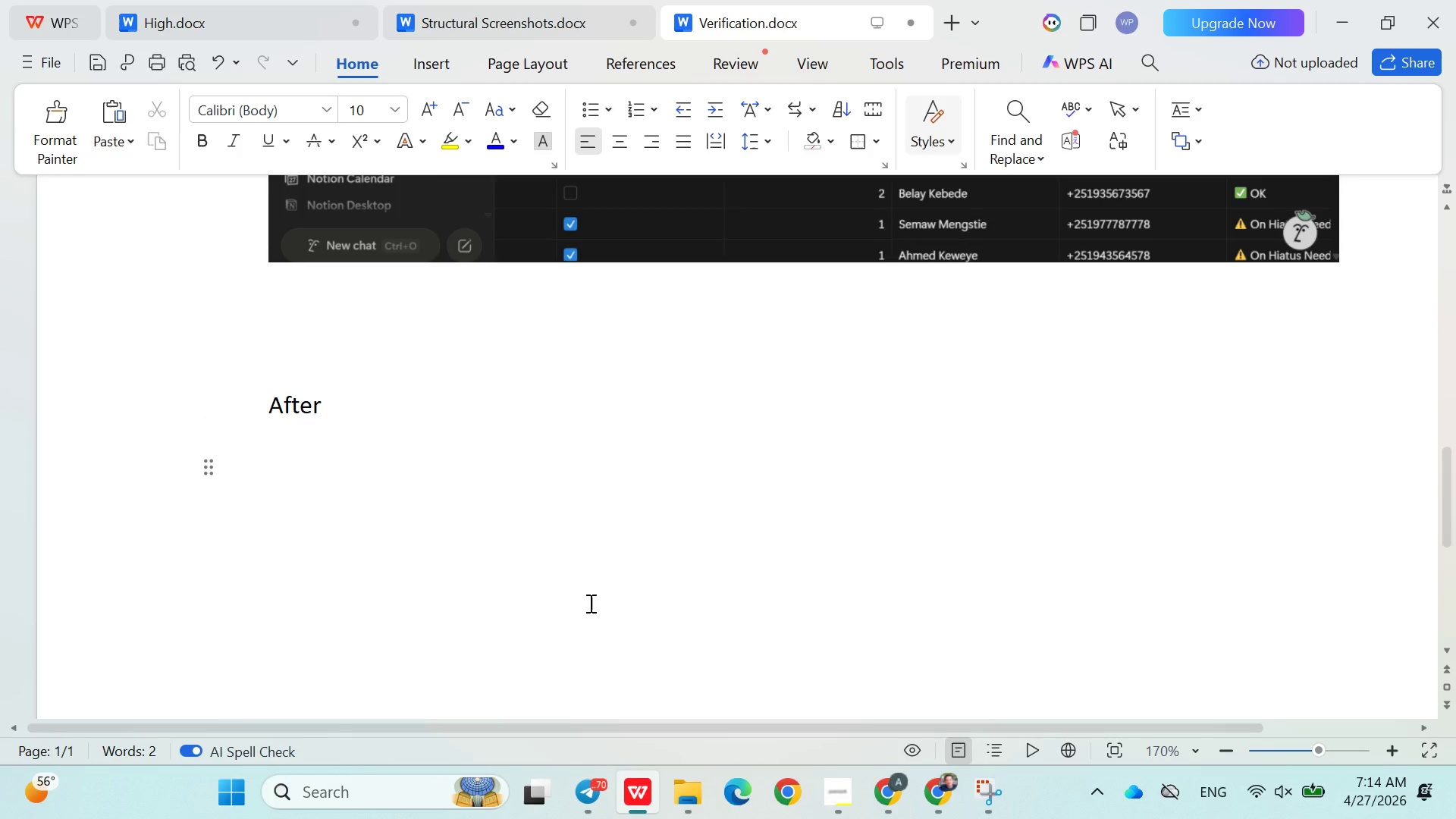 
key(Enter)
 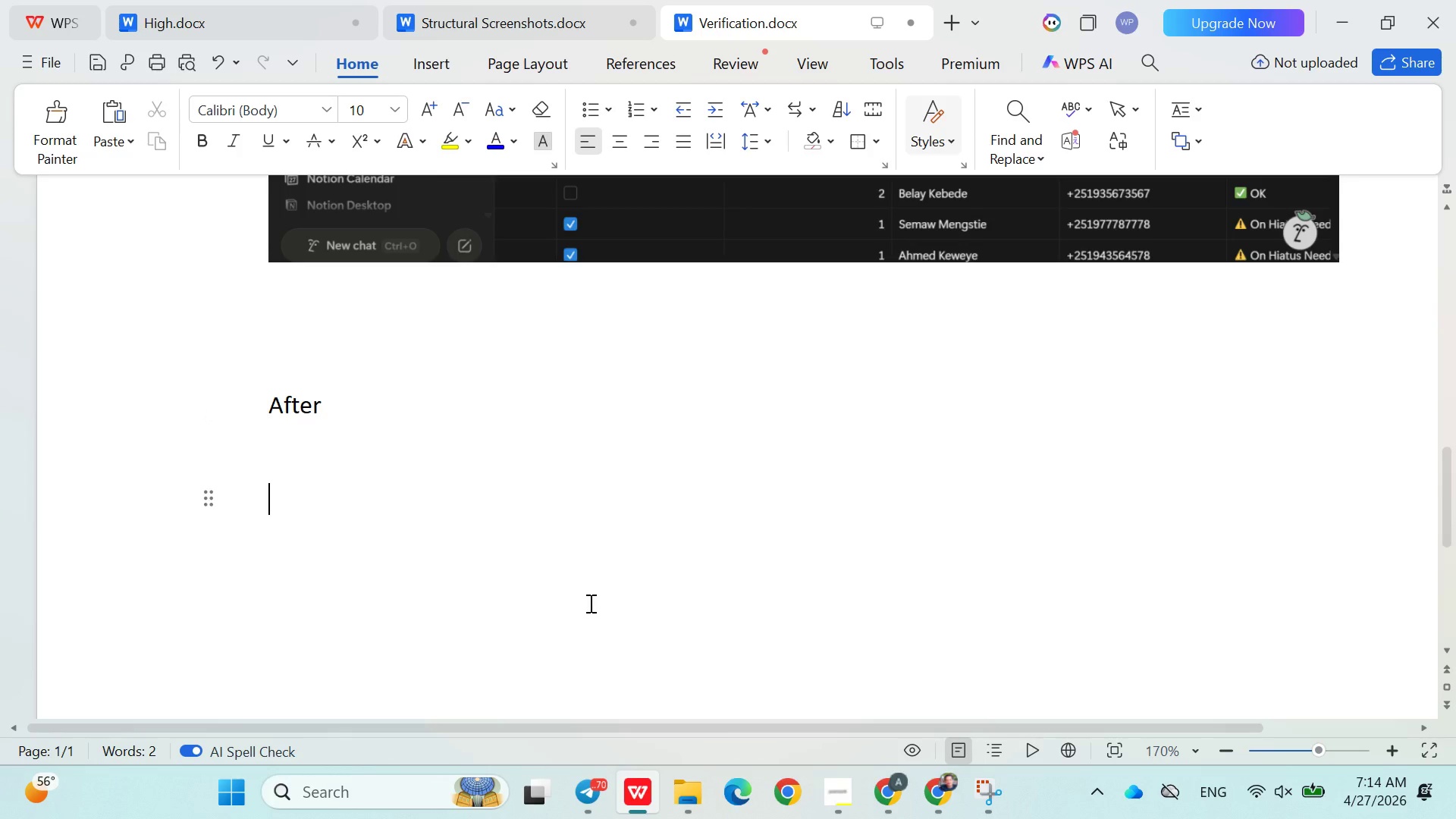 
key(Enter)
 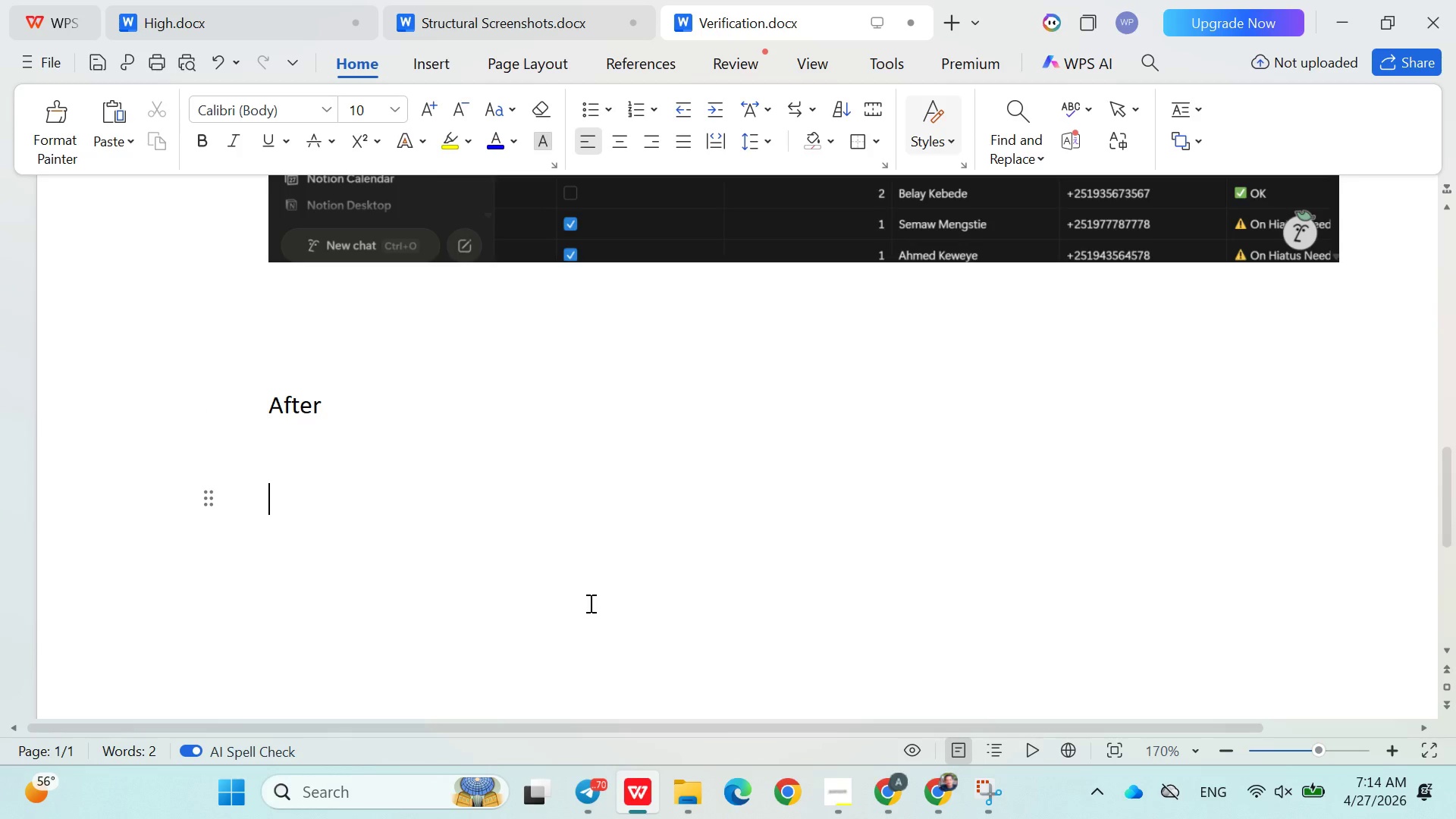 
key(Control+V)
 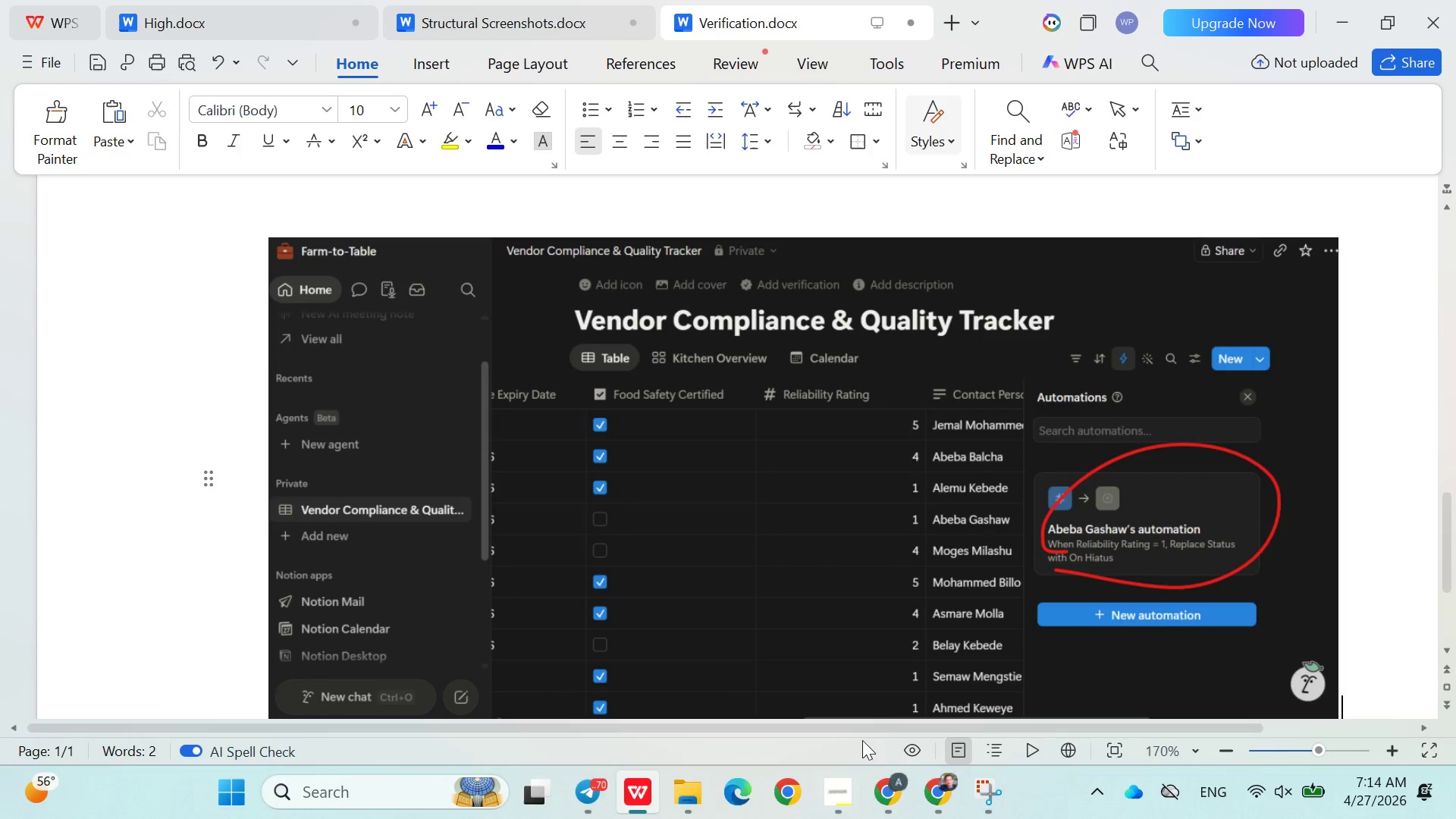 
key(Enter)
 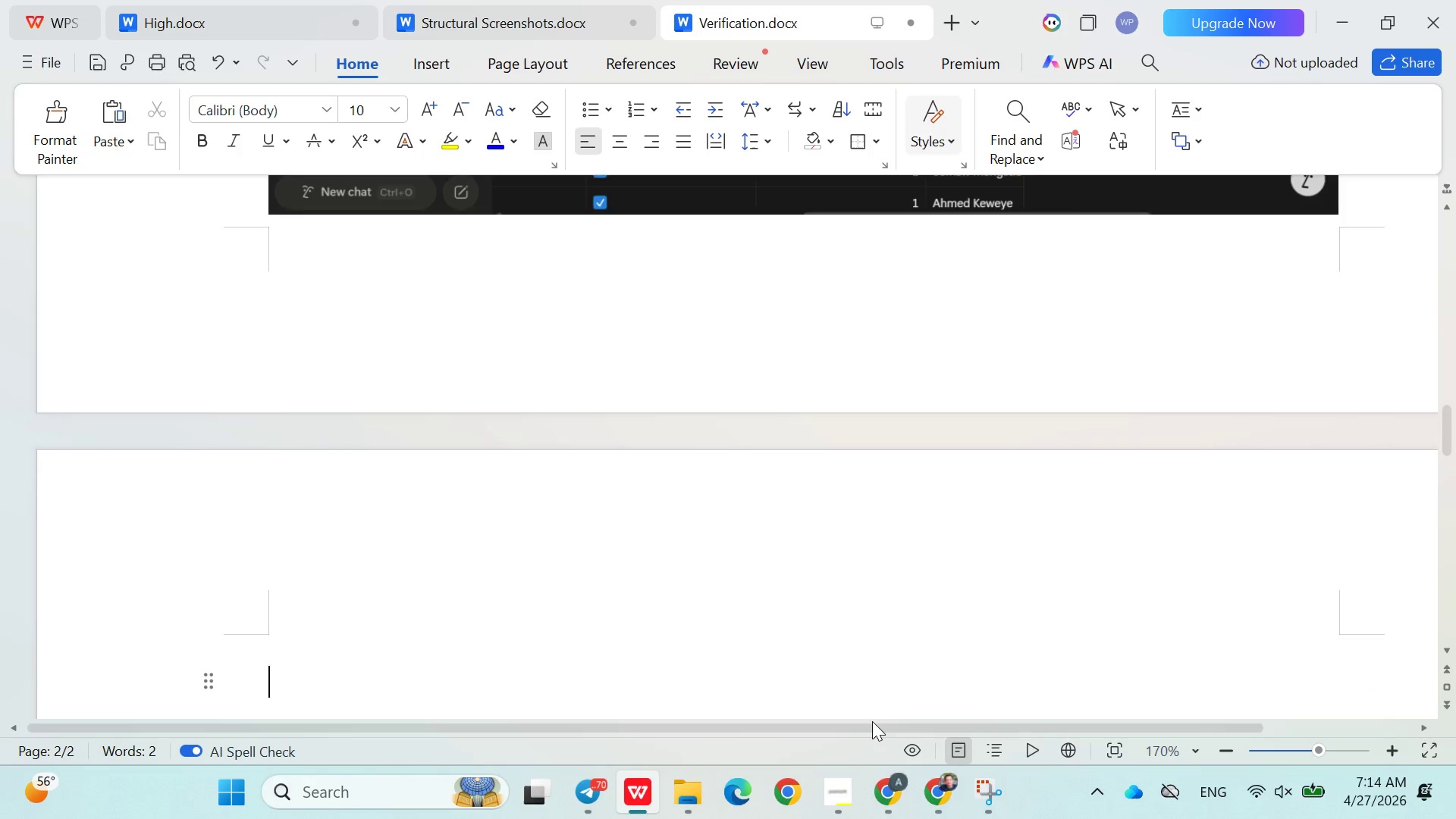 
key(Enter)
 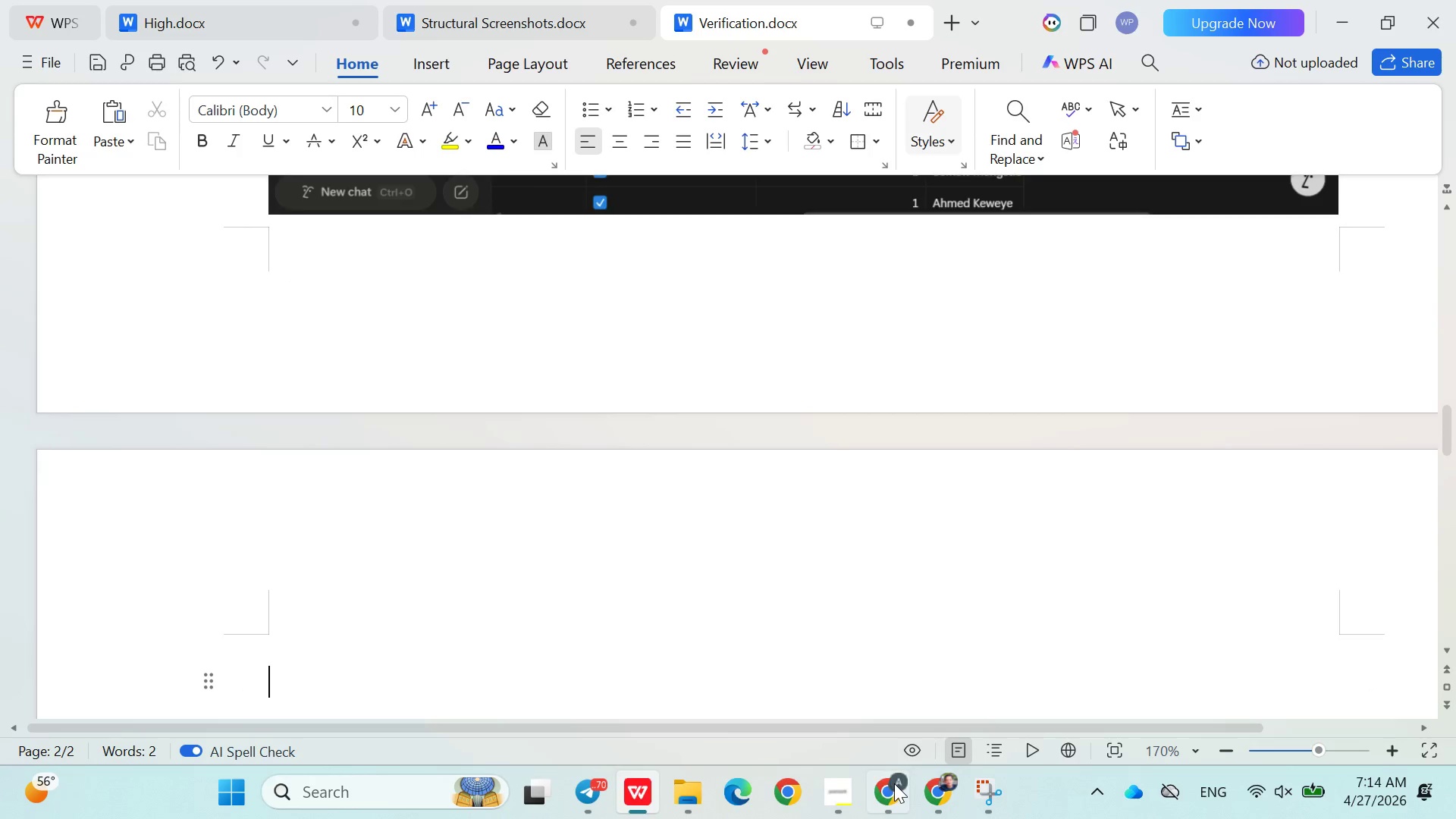 
left_click([894, 787])
 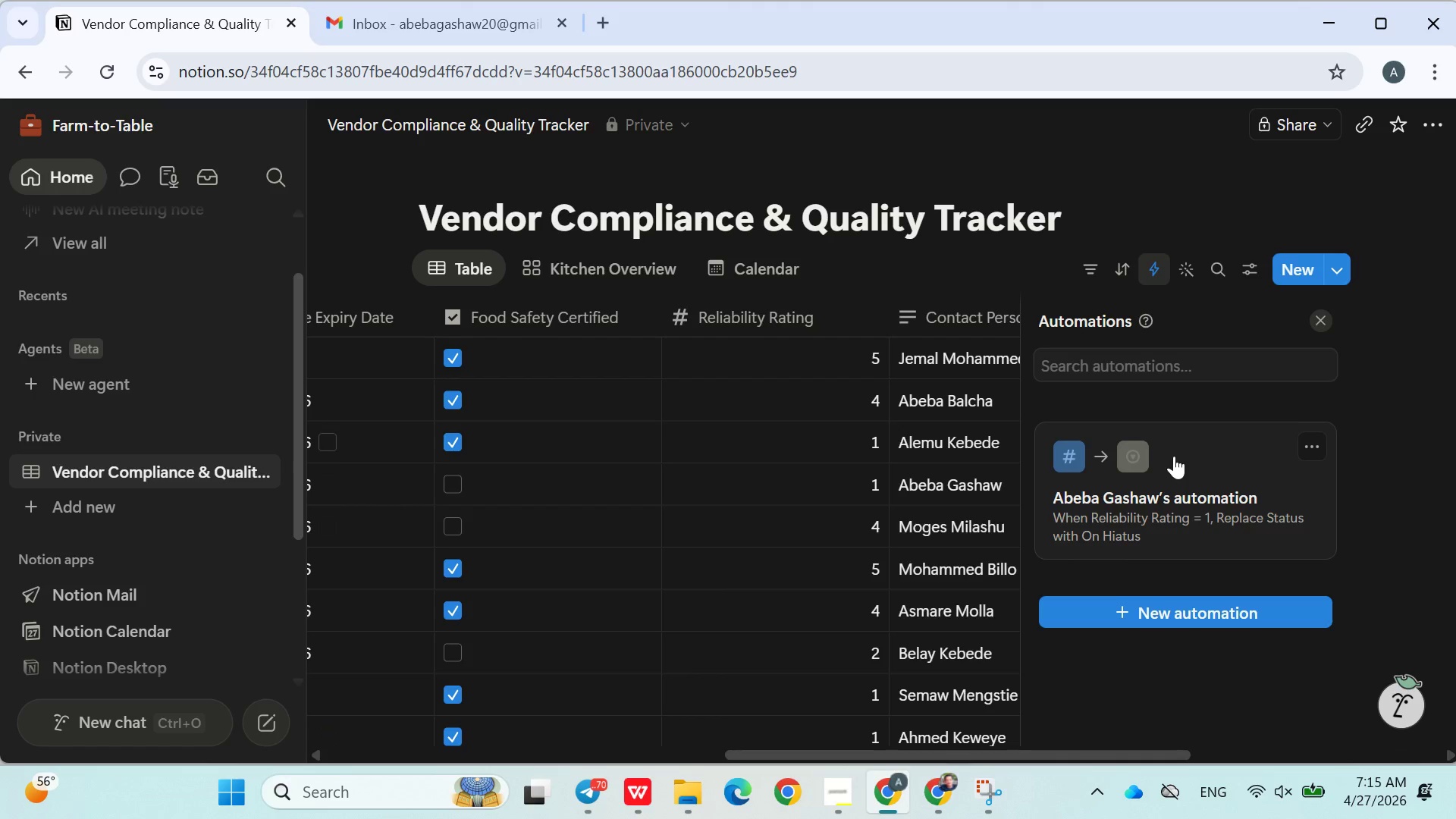 
left_click([1174, 456])
 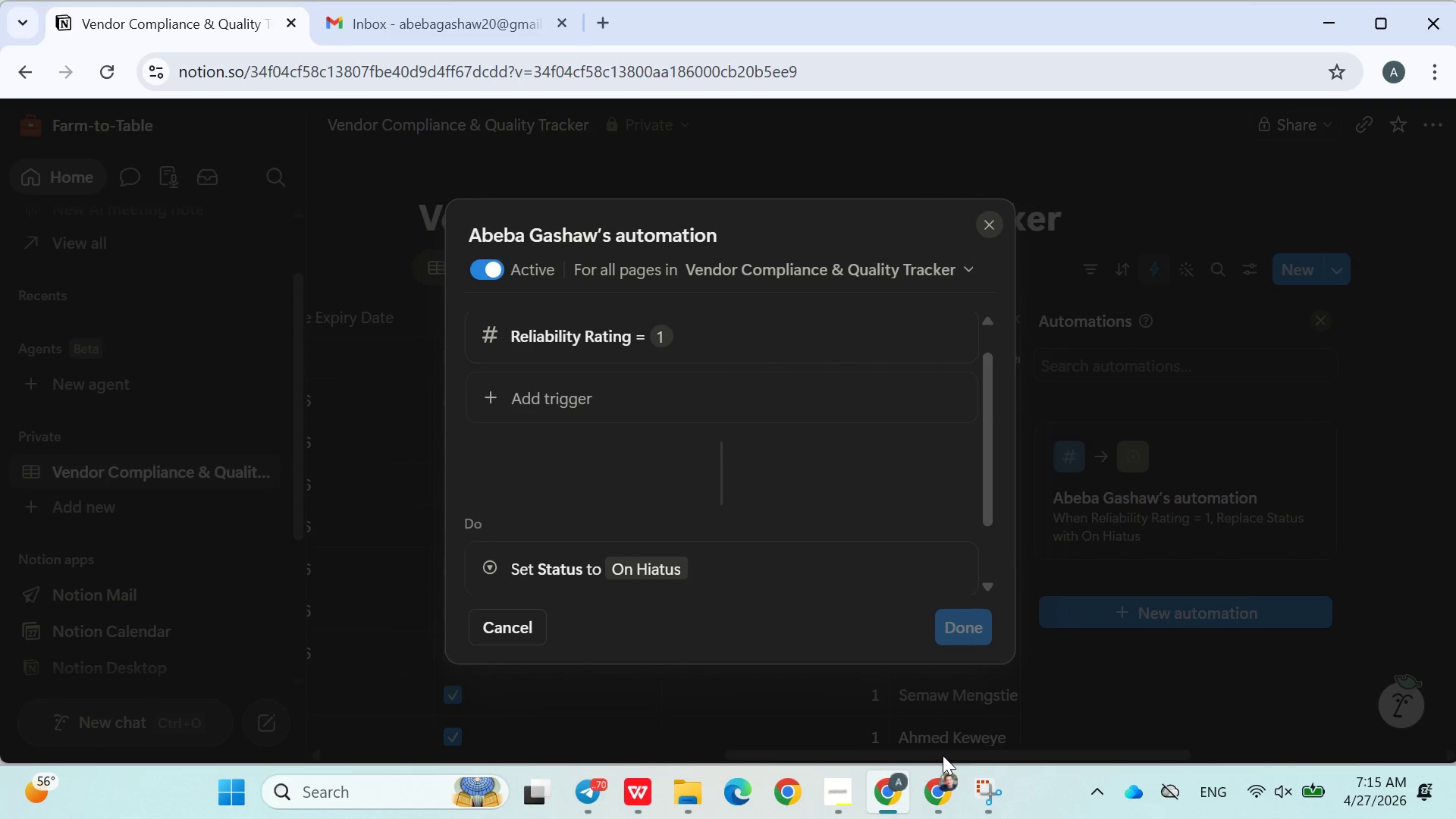 
left_click([991, 792])
 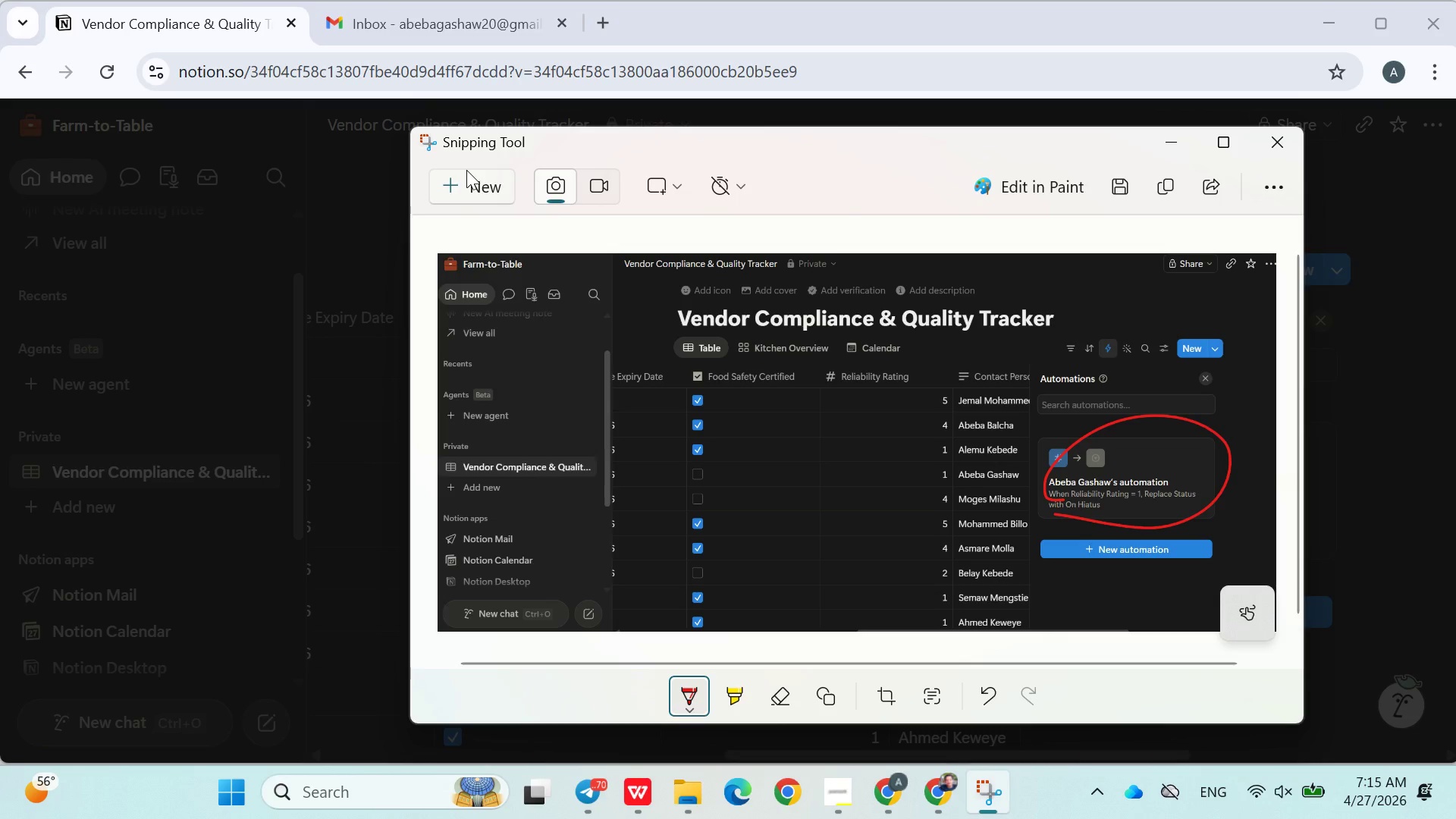 
left_click([466, 170])
 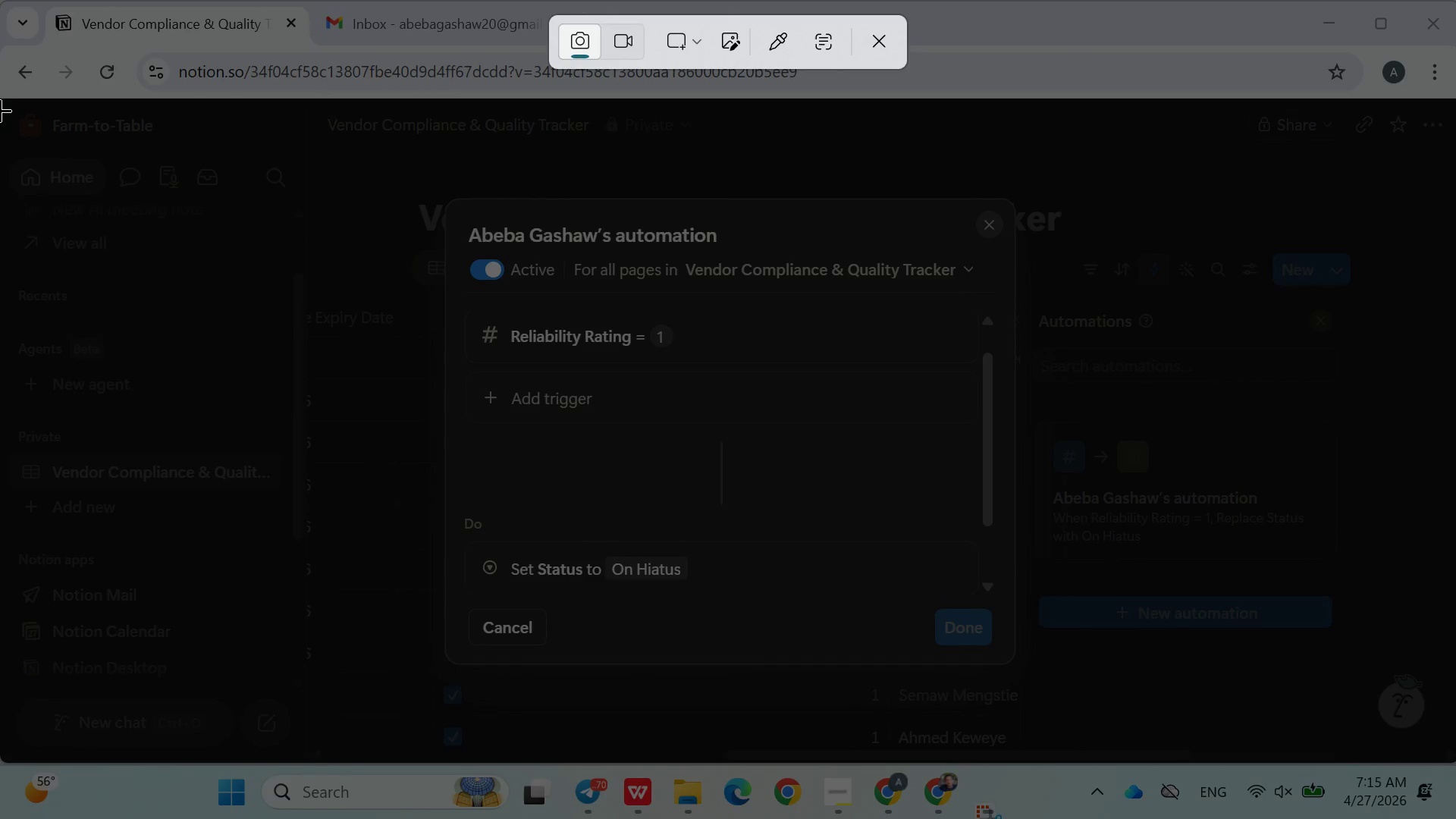 
left_click_drag(start_coordinate=[0, 107], to_coordinate=[1455, 762])
 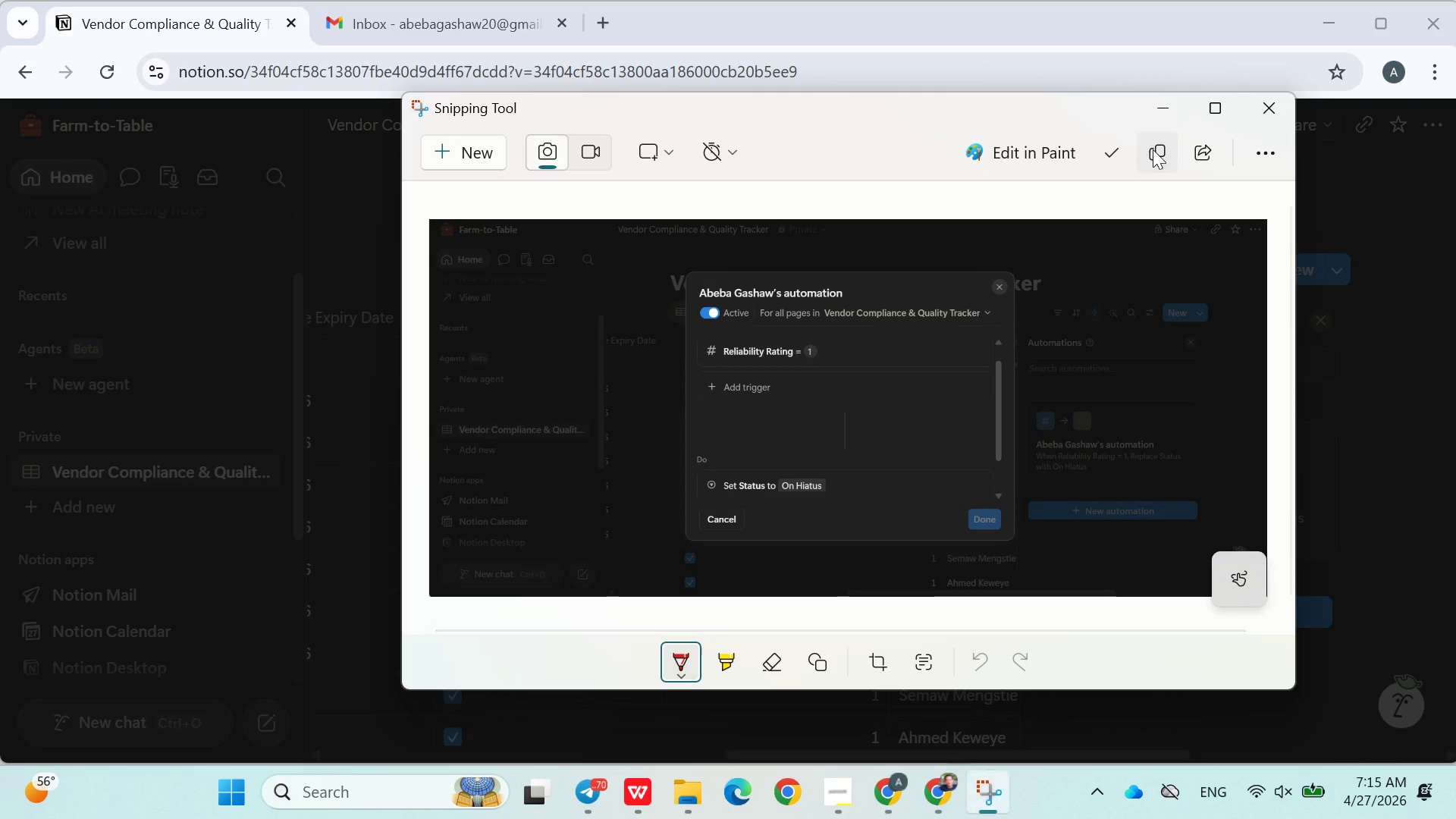 
left_click([1153, 148])
 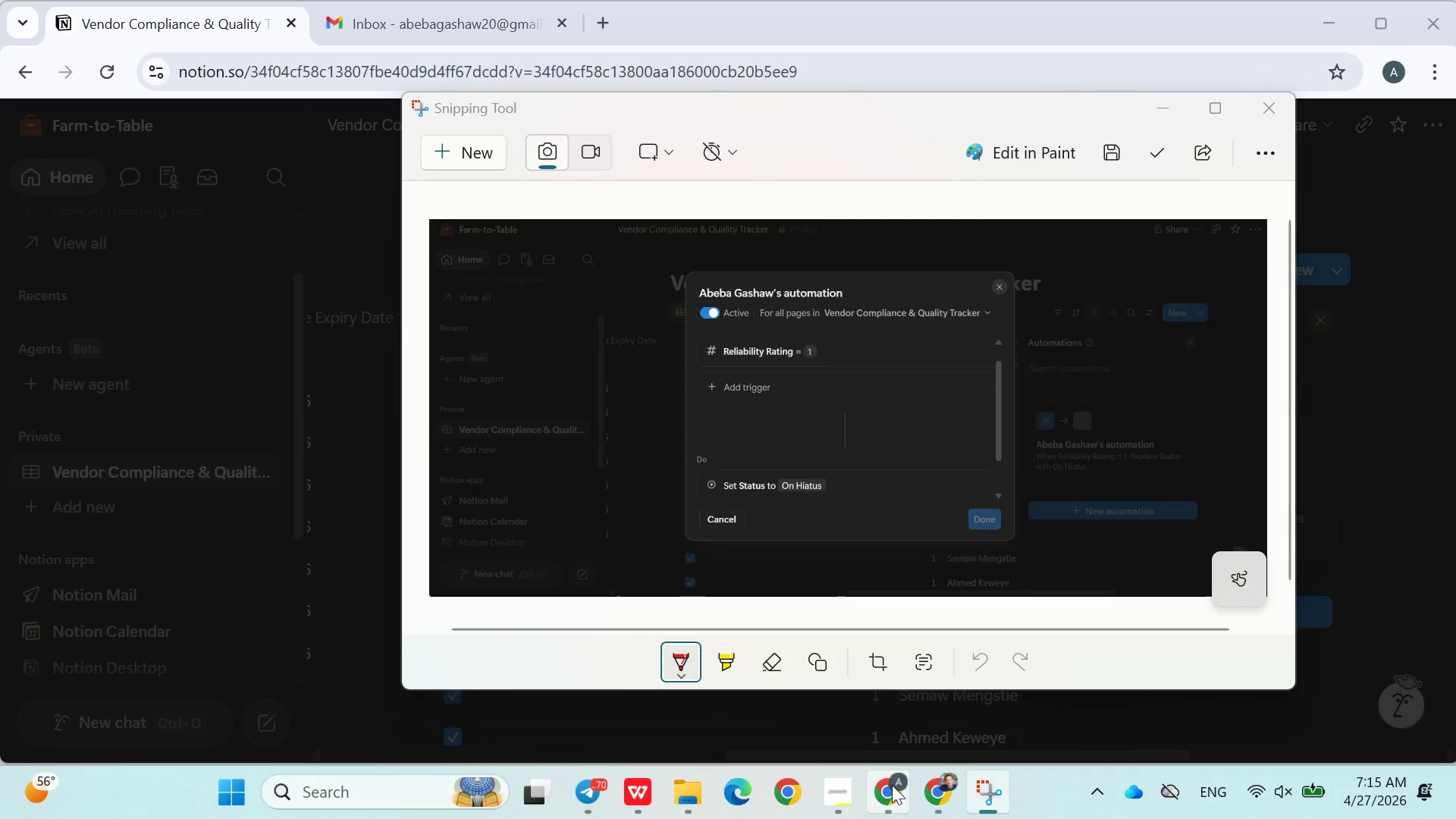 
left_click([892, 785])
 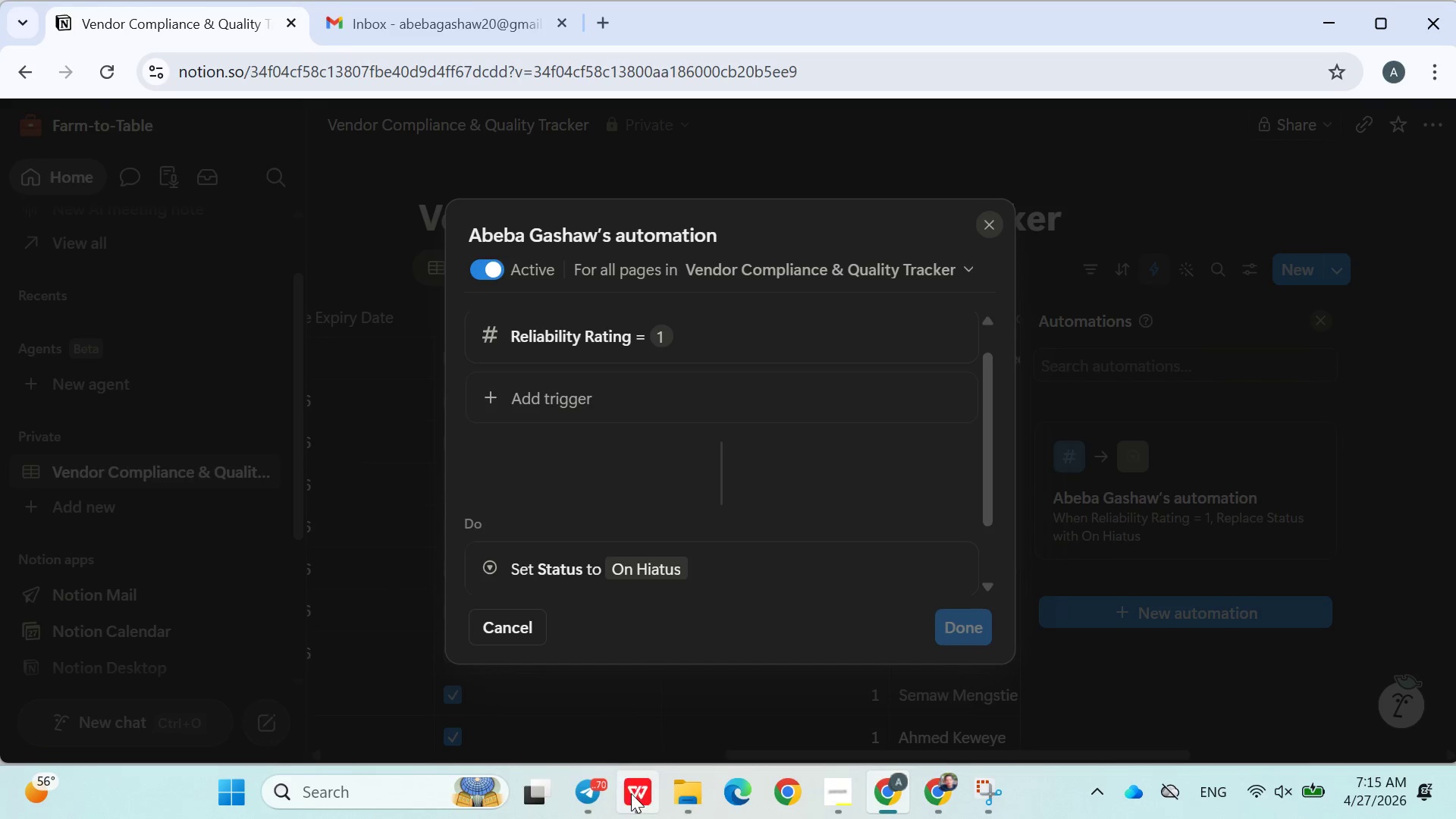 
left_click([632, 795])
 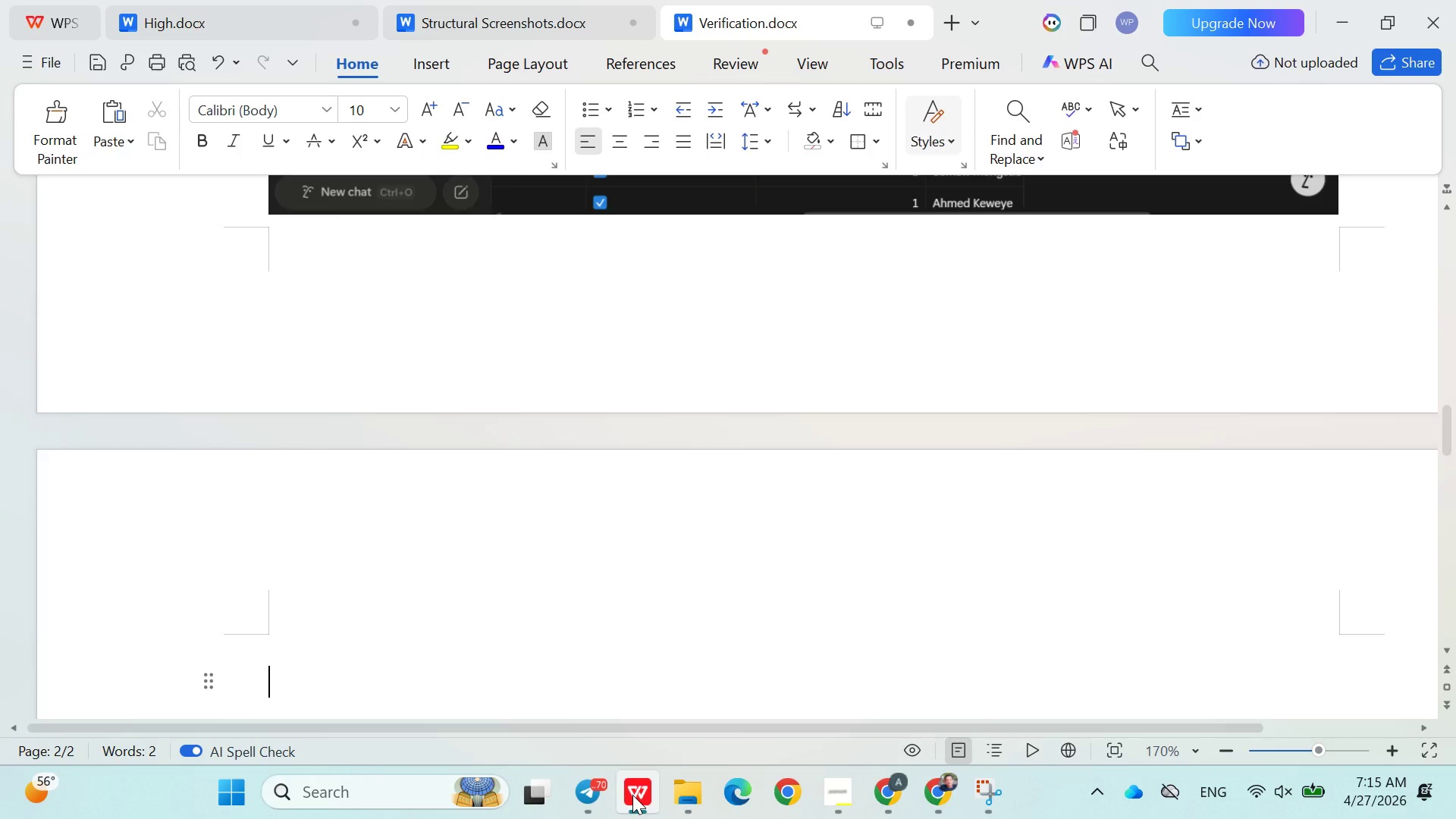 
key(Control+V)
 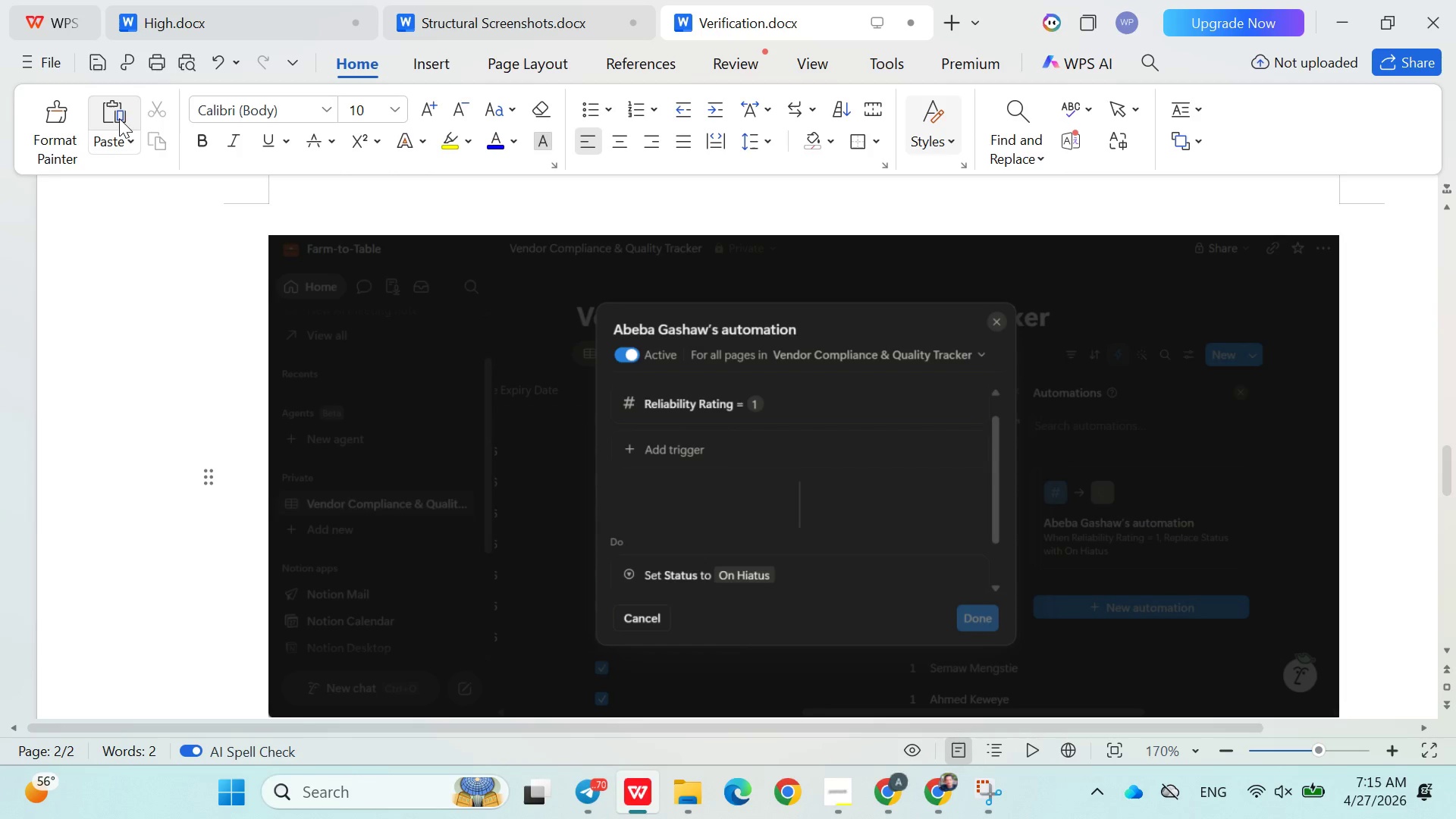 
left_click([43, 59])
 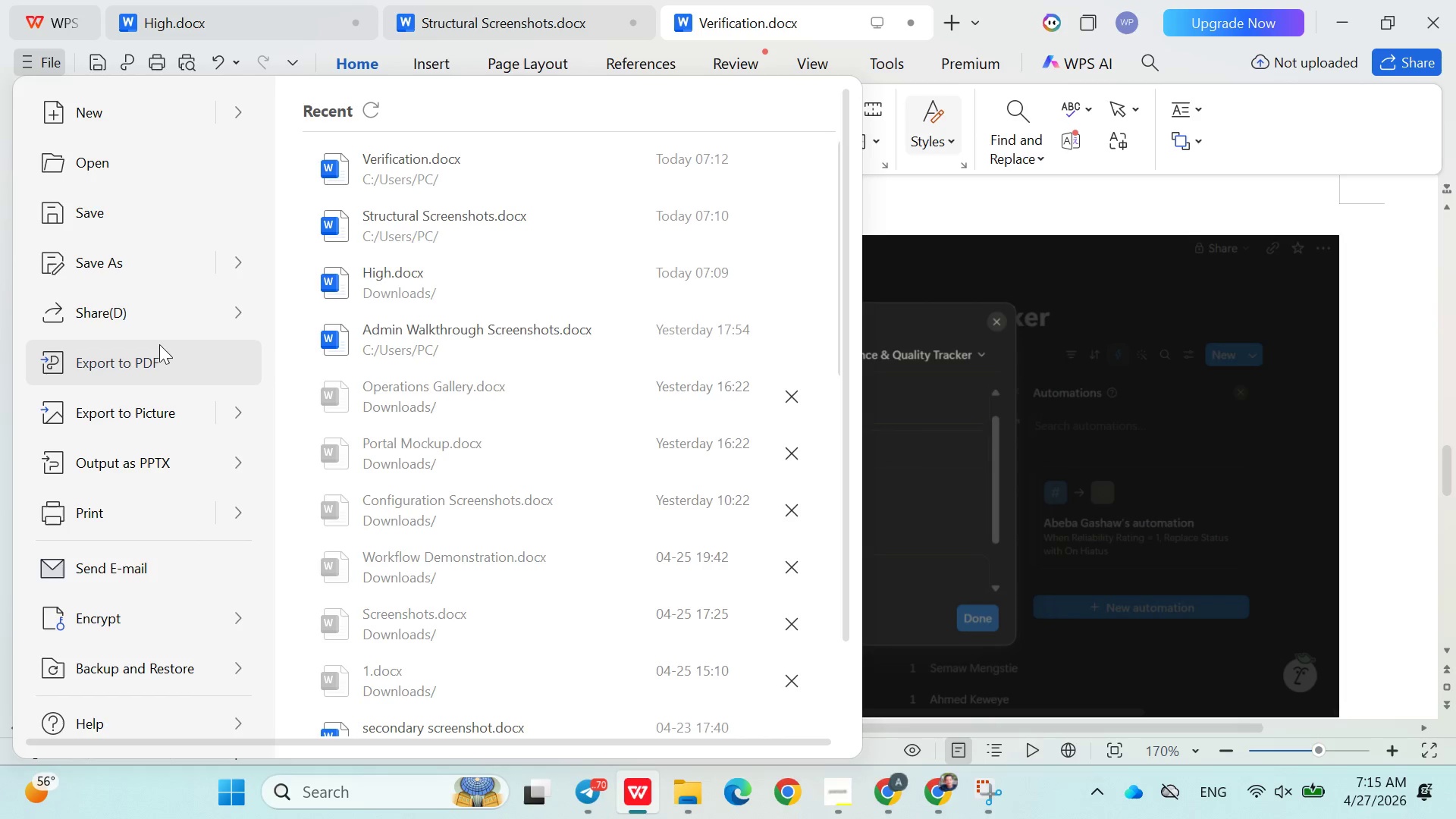 
left_click([159, 344])
 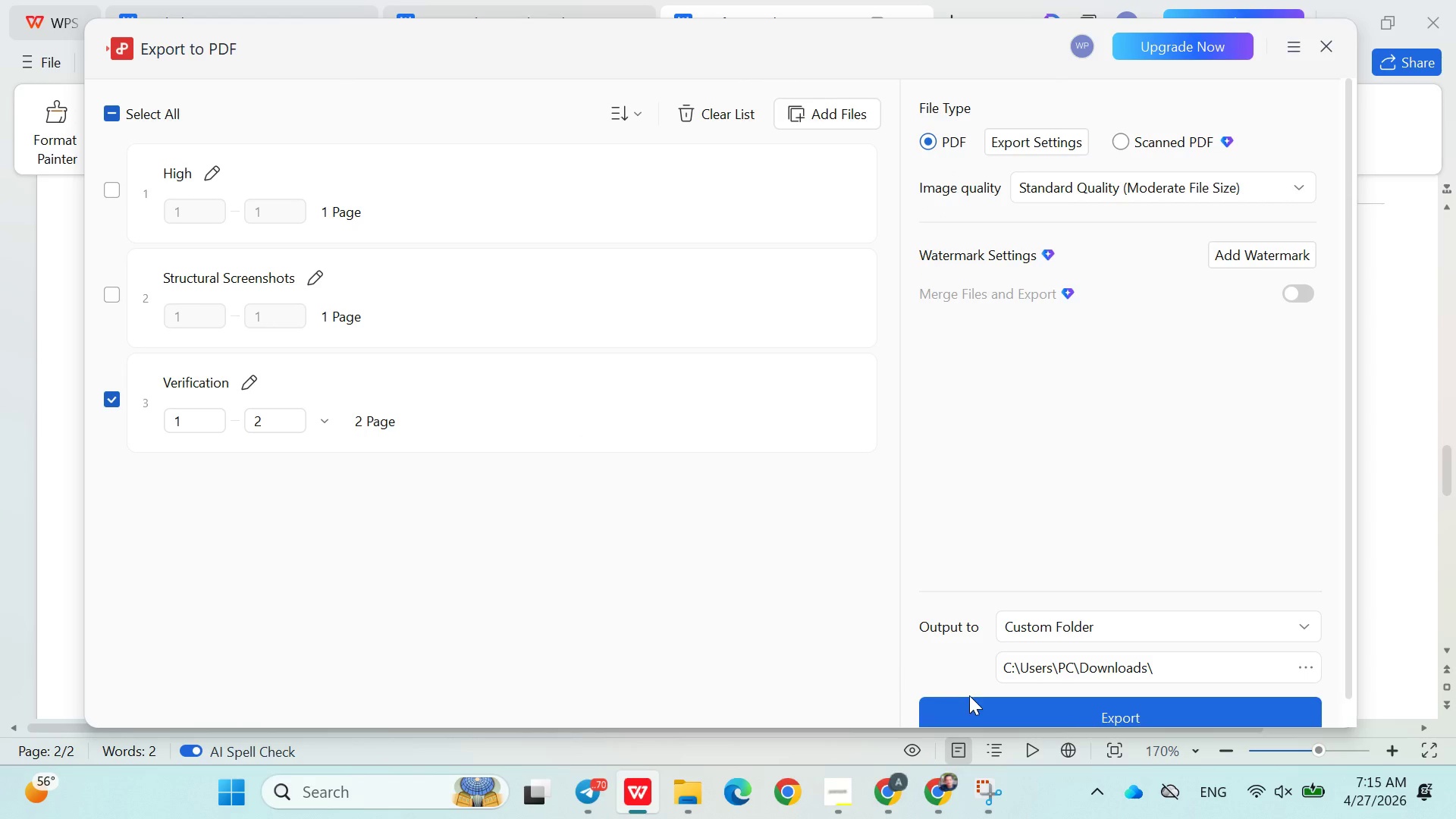 
left_click([972, 698])
 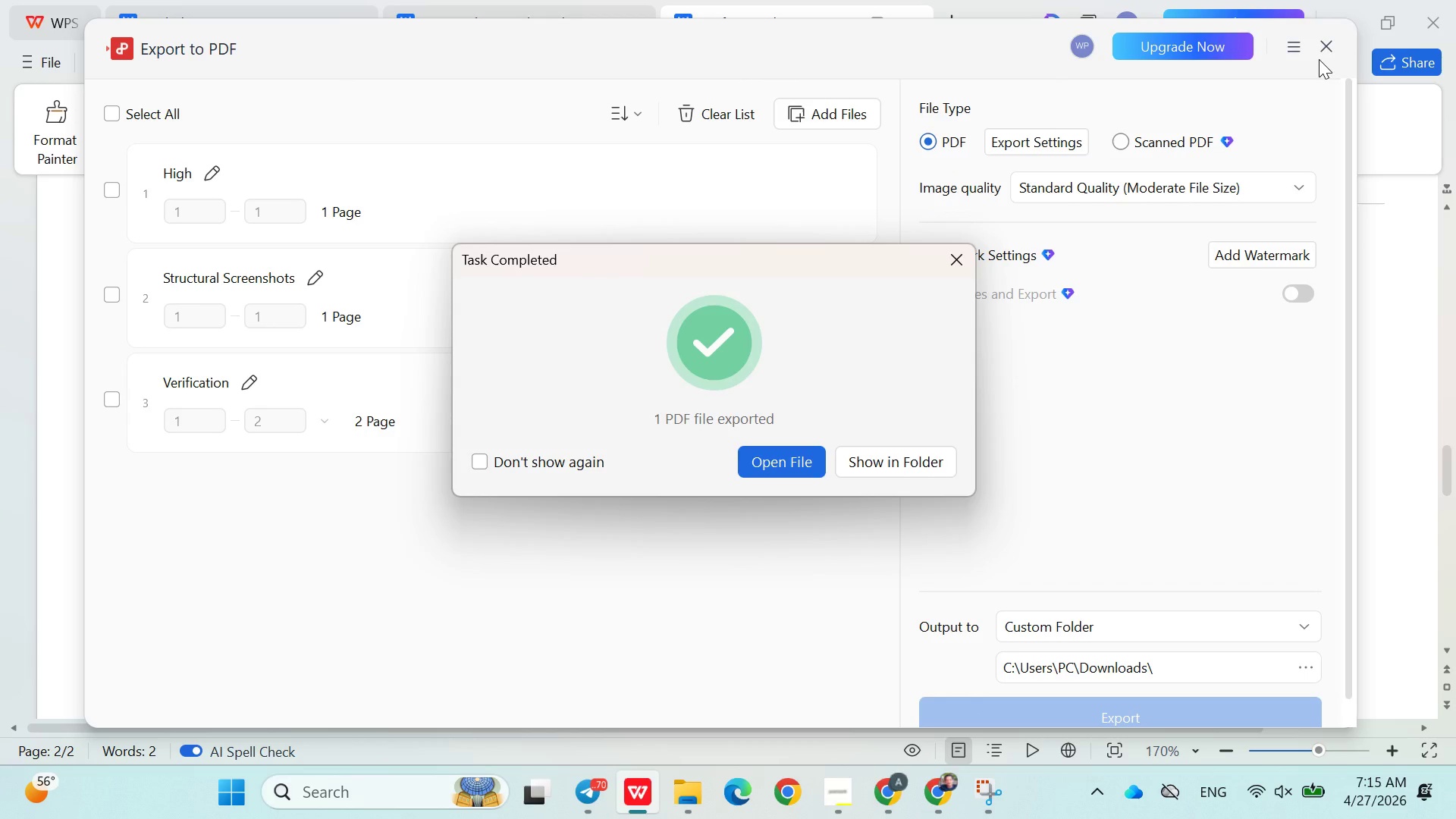 
left_click([1319, 59])
 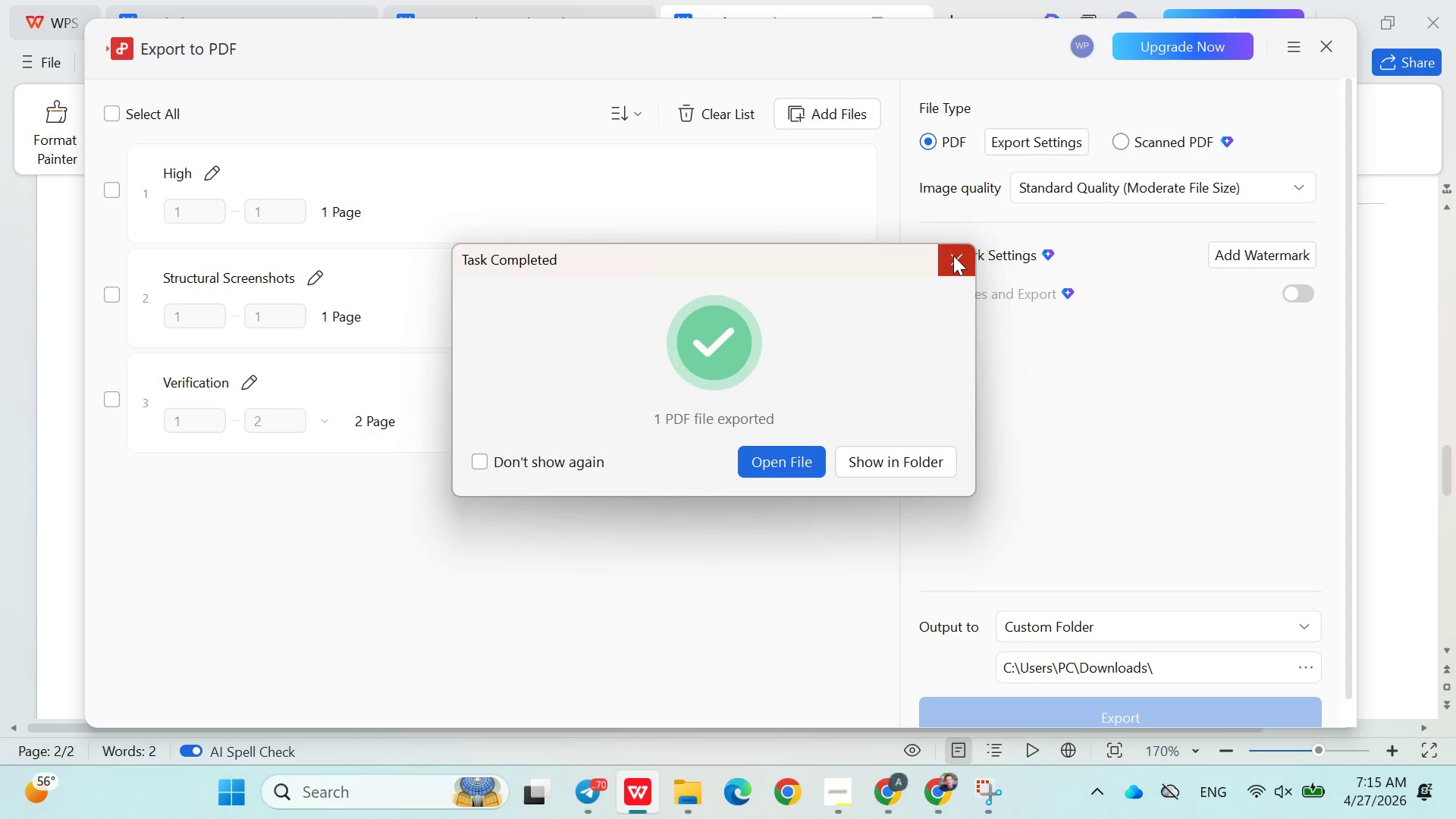 
left_click([953, 256])
 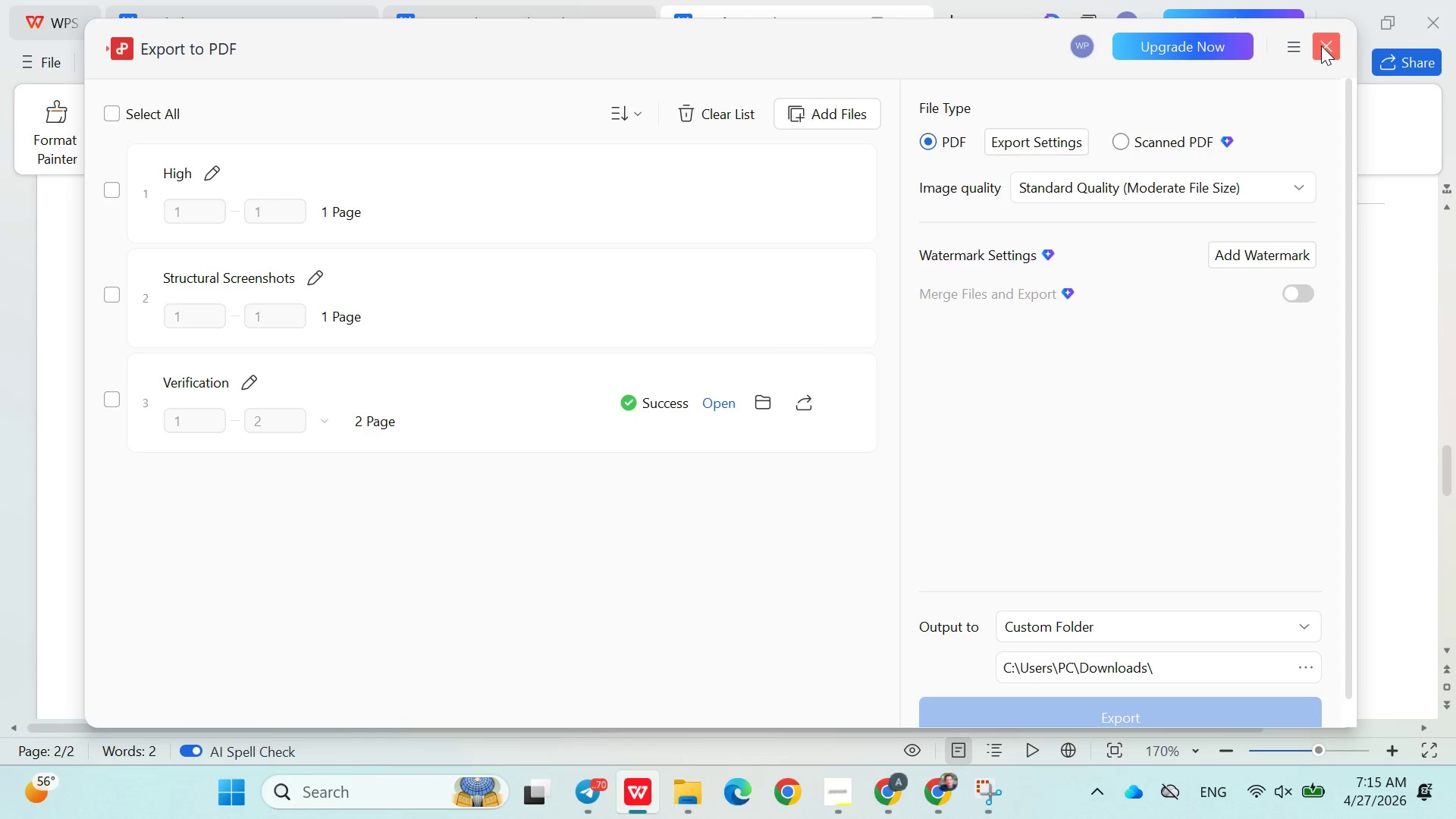 
left_click([1321, 46])
 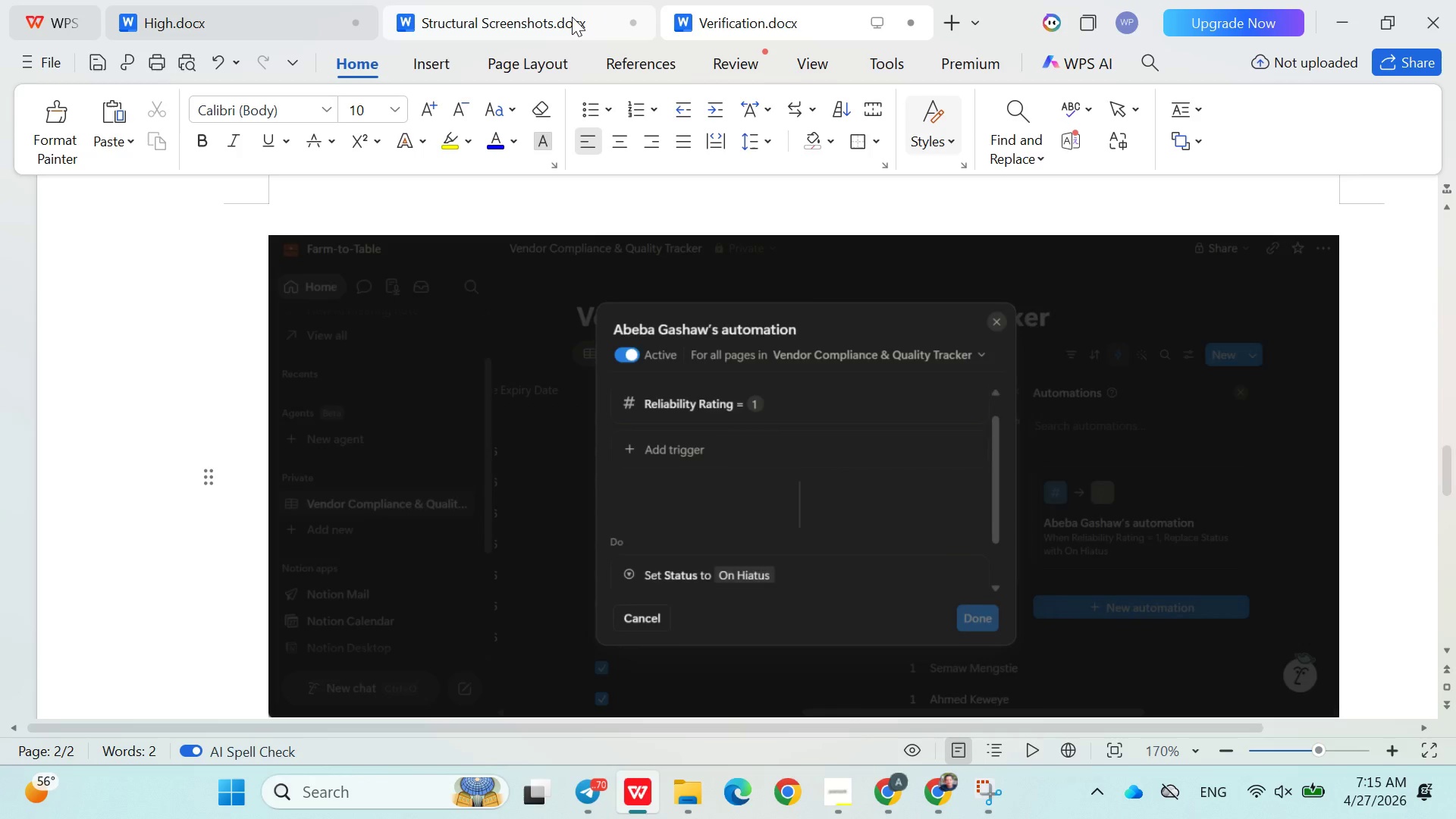 
left_click([572, 17])
 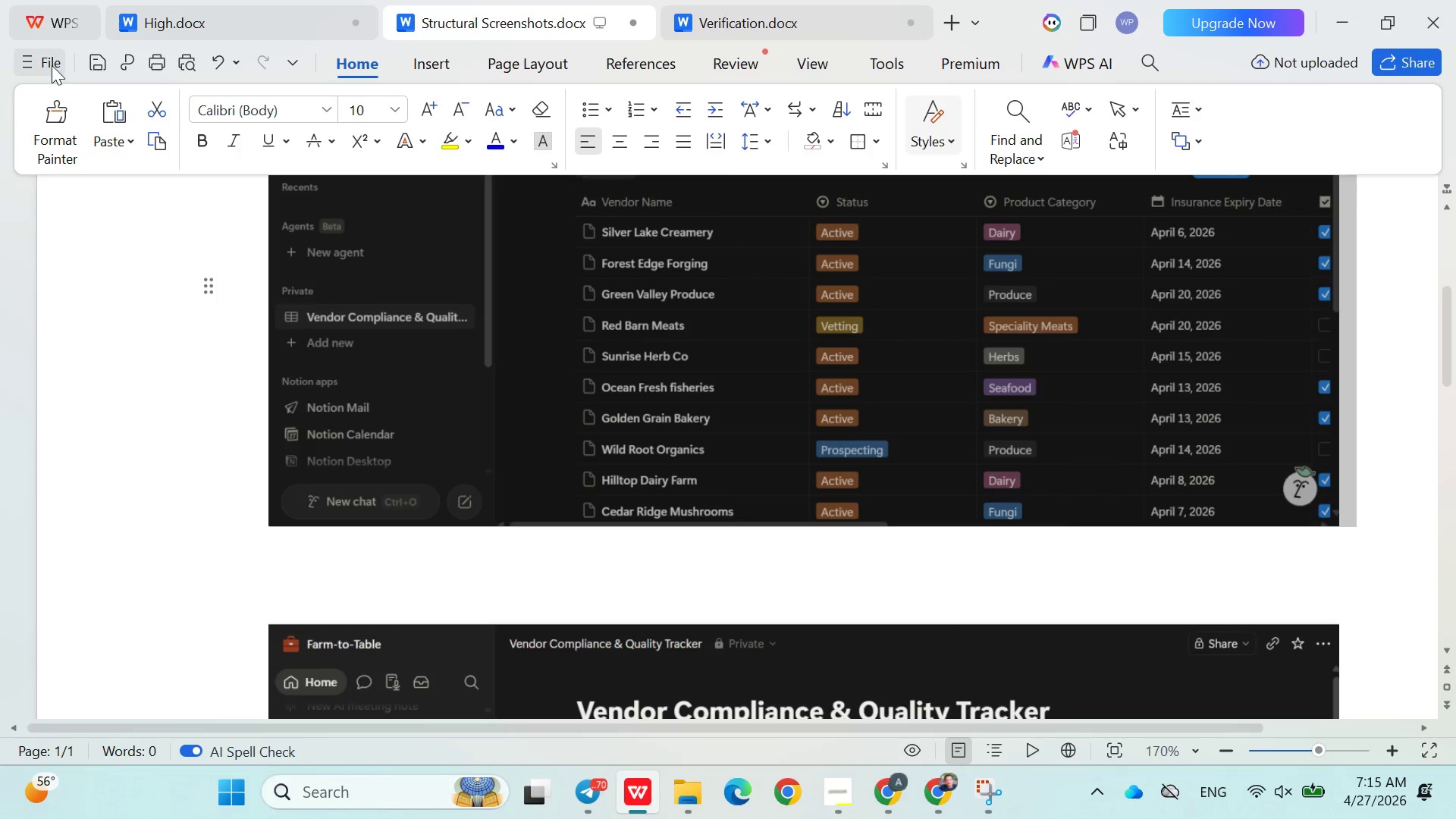 
left_click([52, 65])
 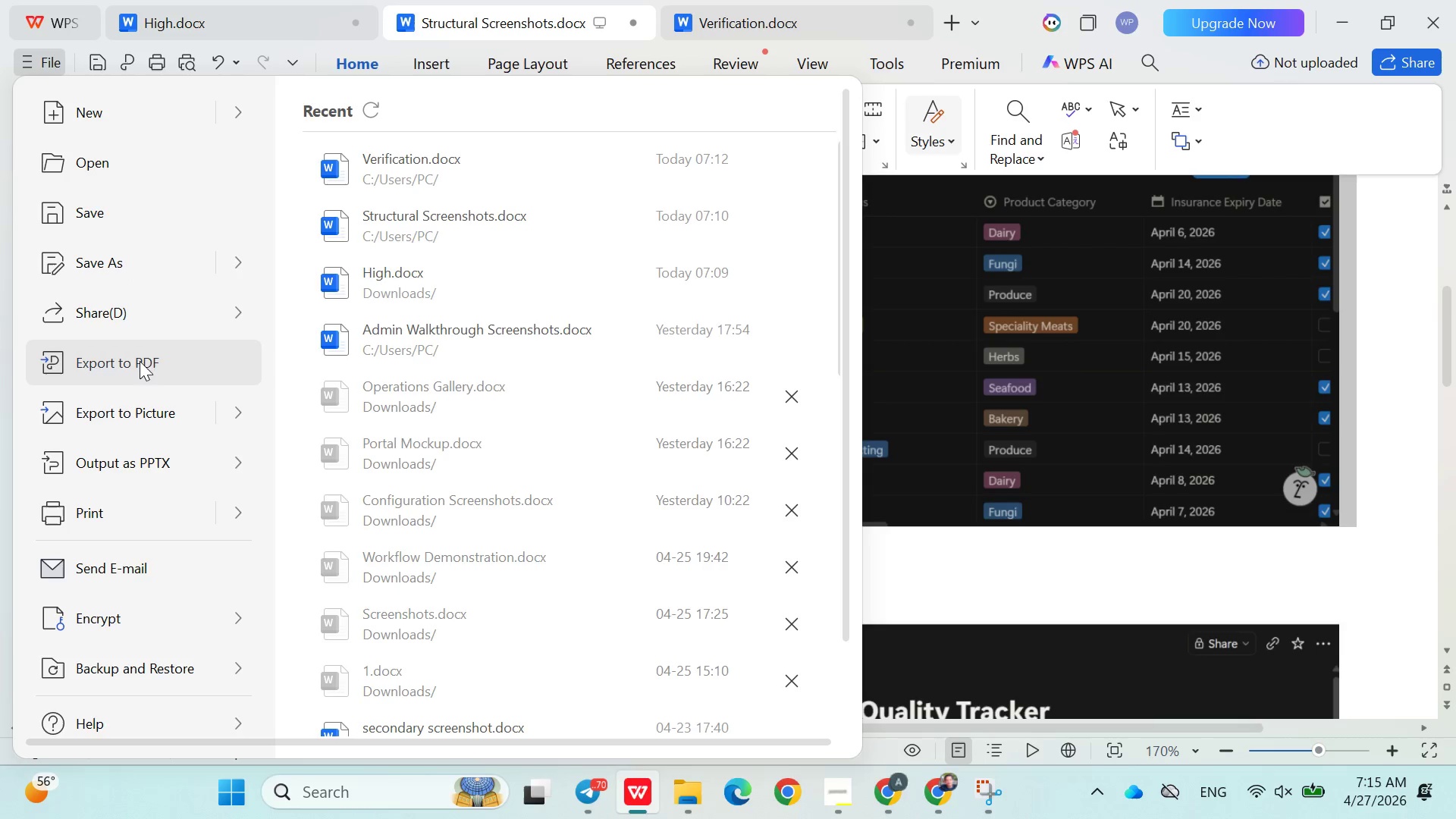 
left_click([139, 356])
 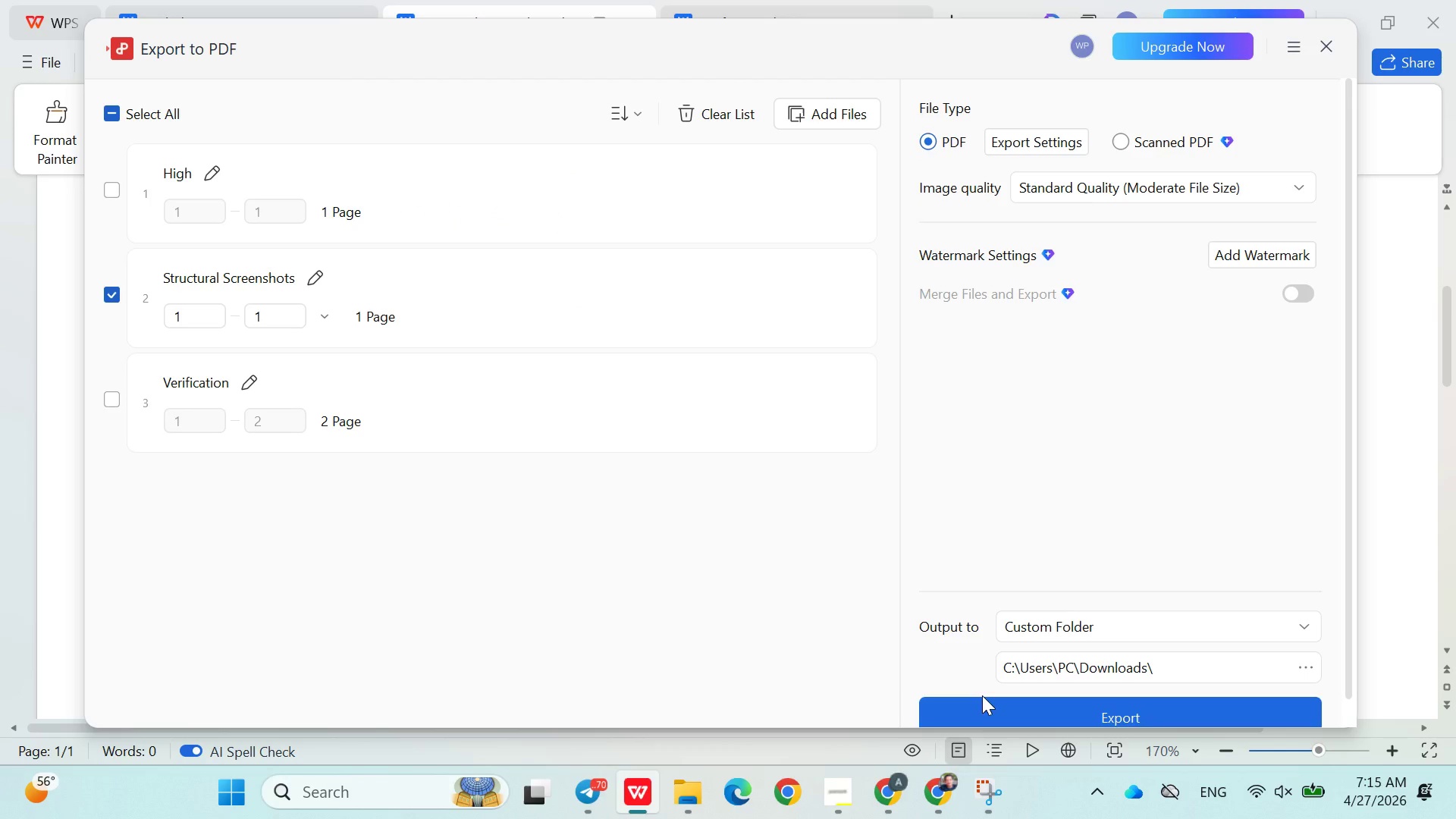 
left_click([983, 702])
 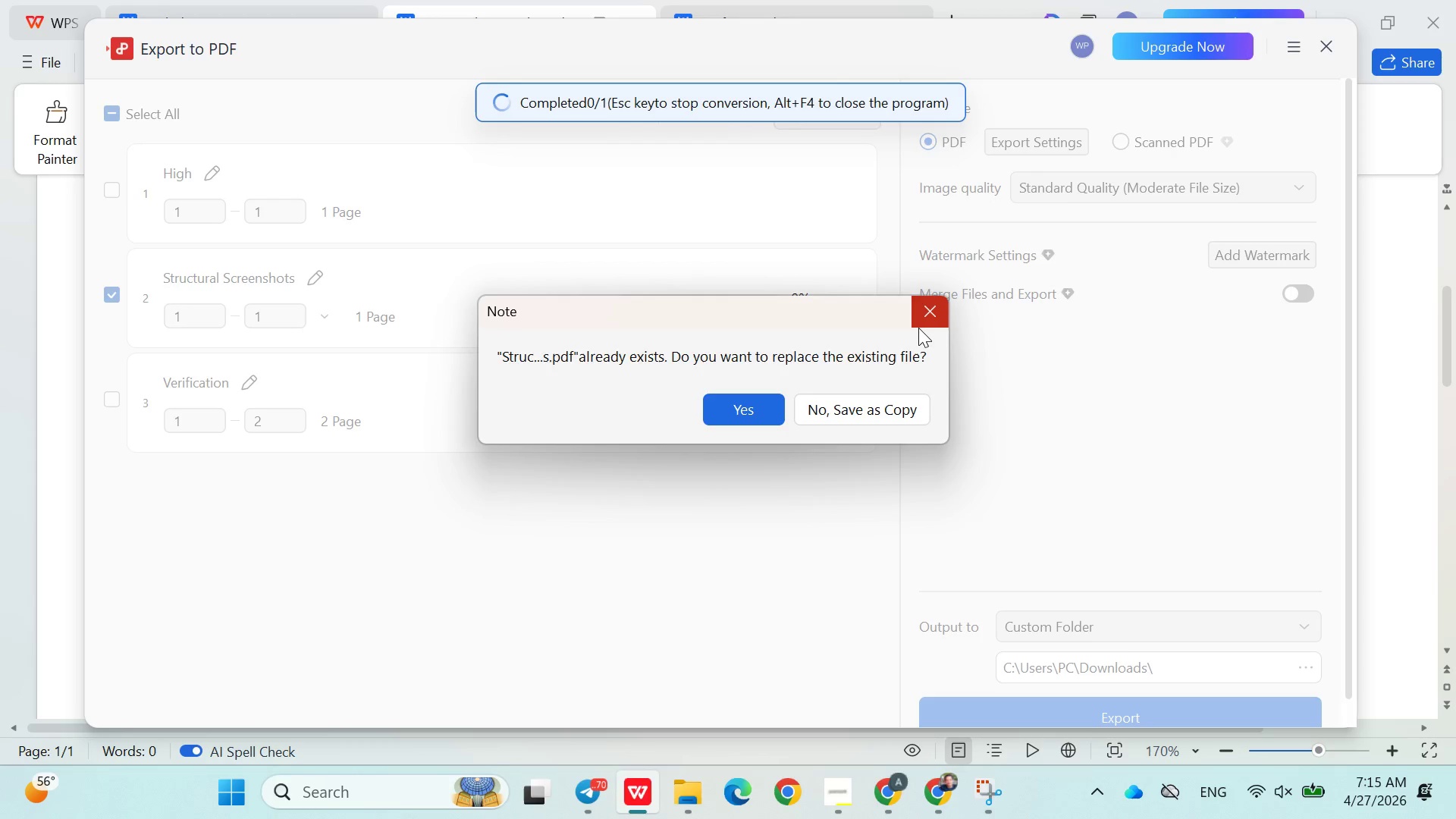 
left_click([761, 413])
 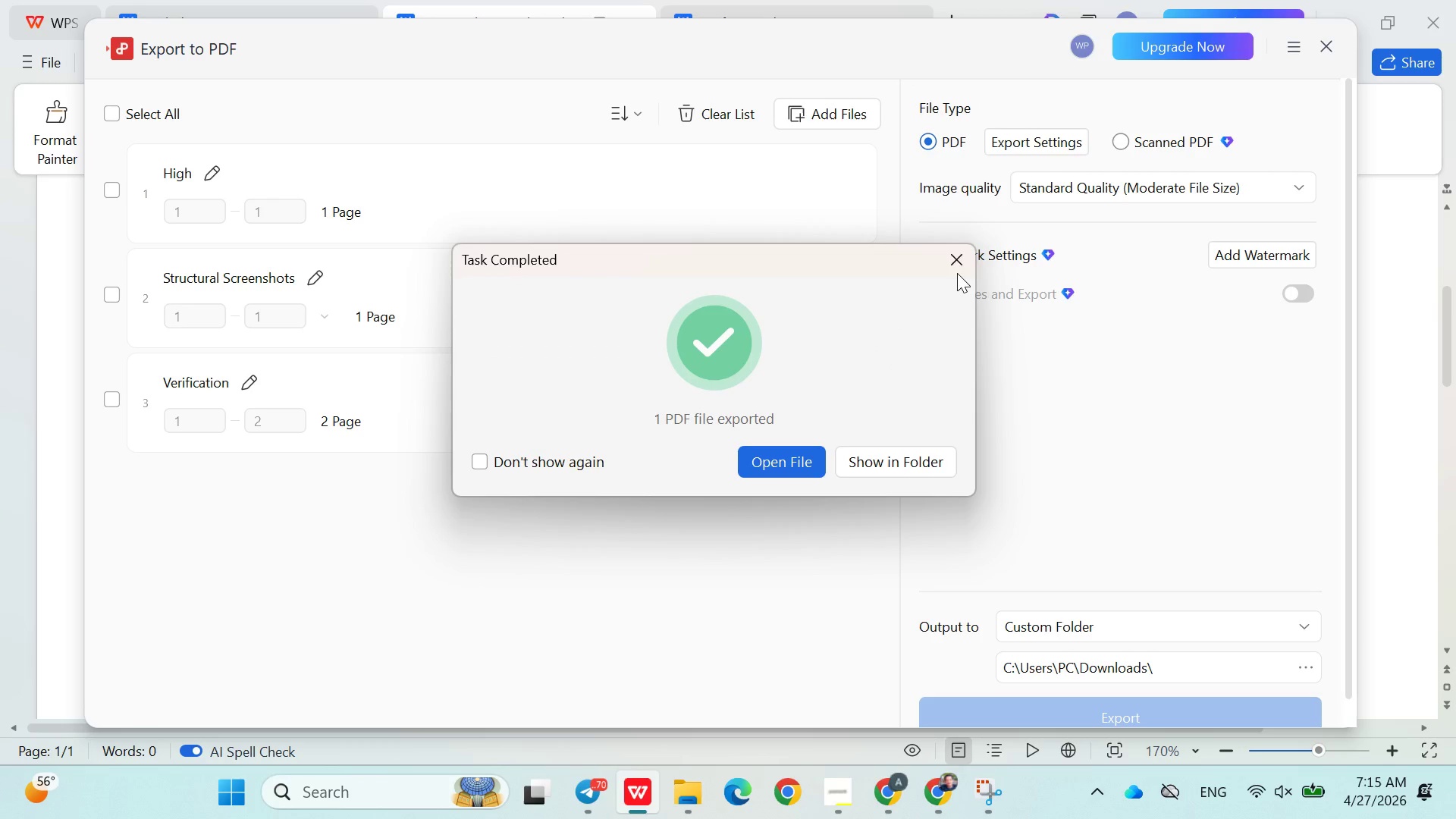 
left_click([958, 263])
 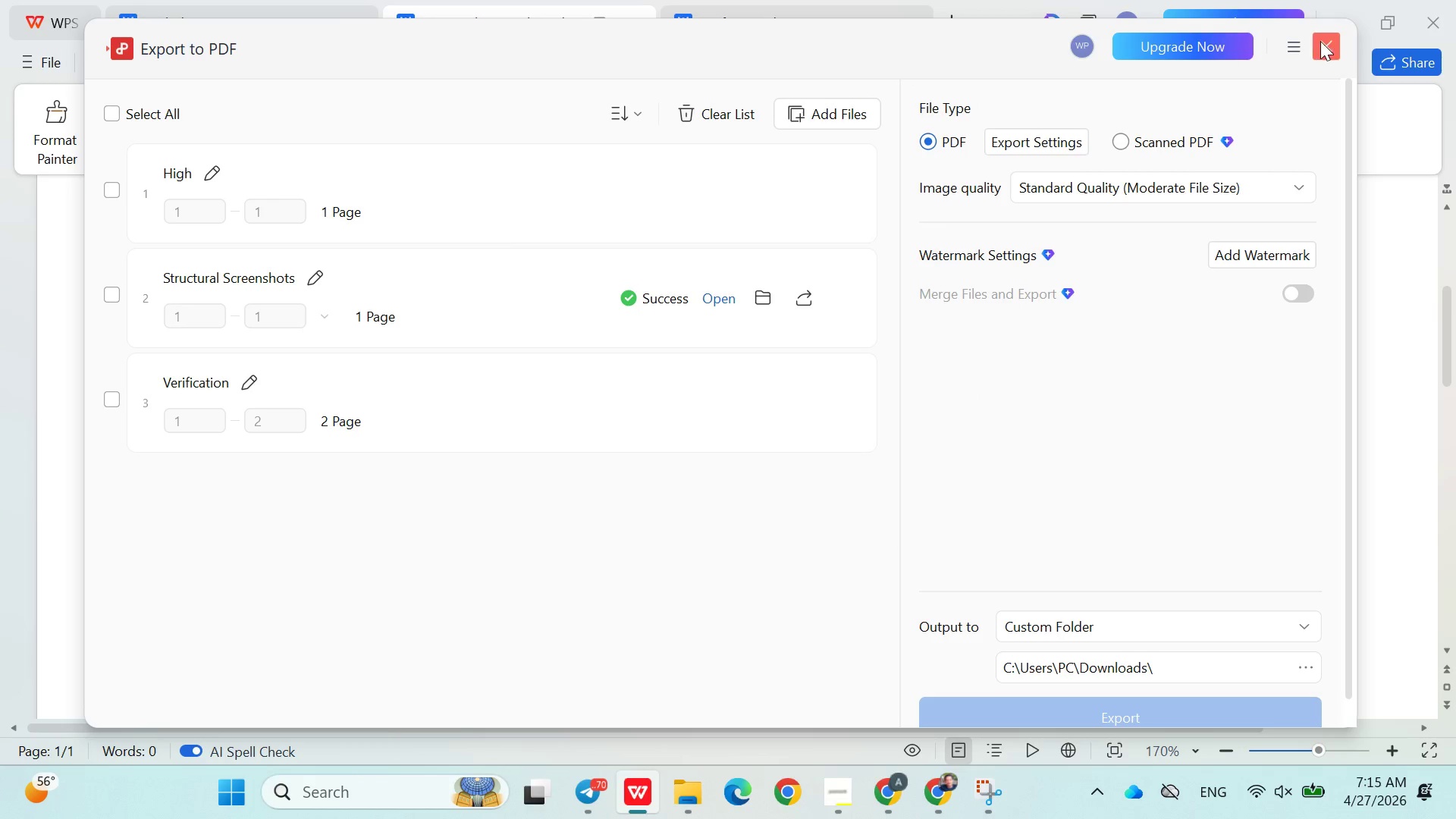 
left_click([1321, 41])
 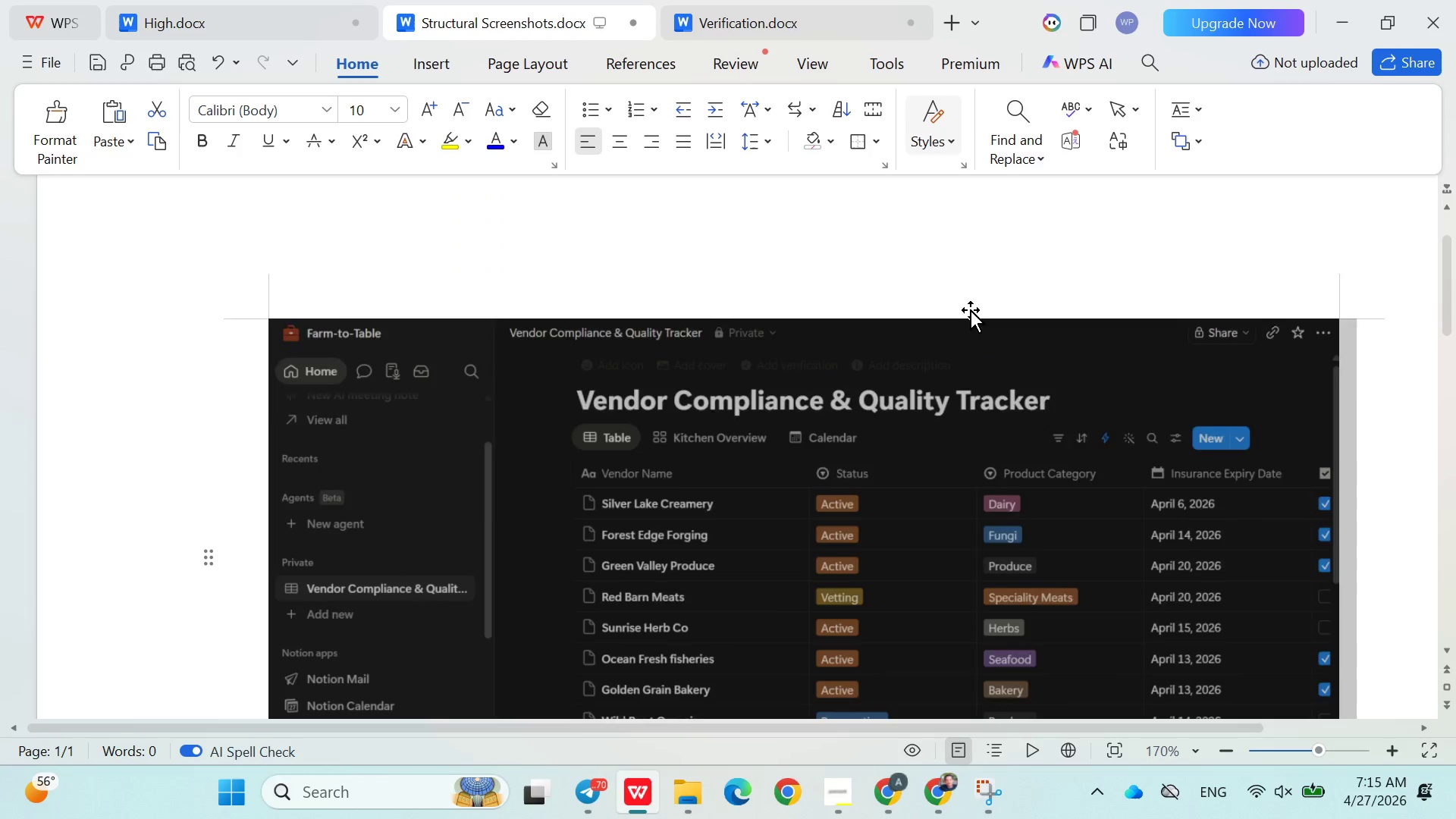 
scroll: coordinate [970, 309], scroll_direction: down, amount: 5.0
 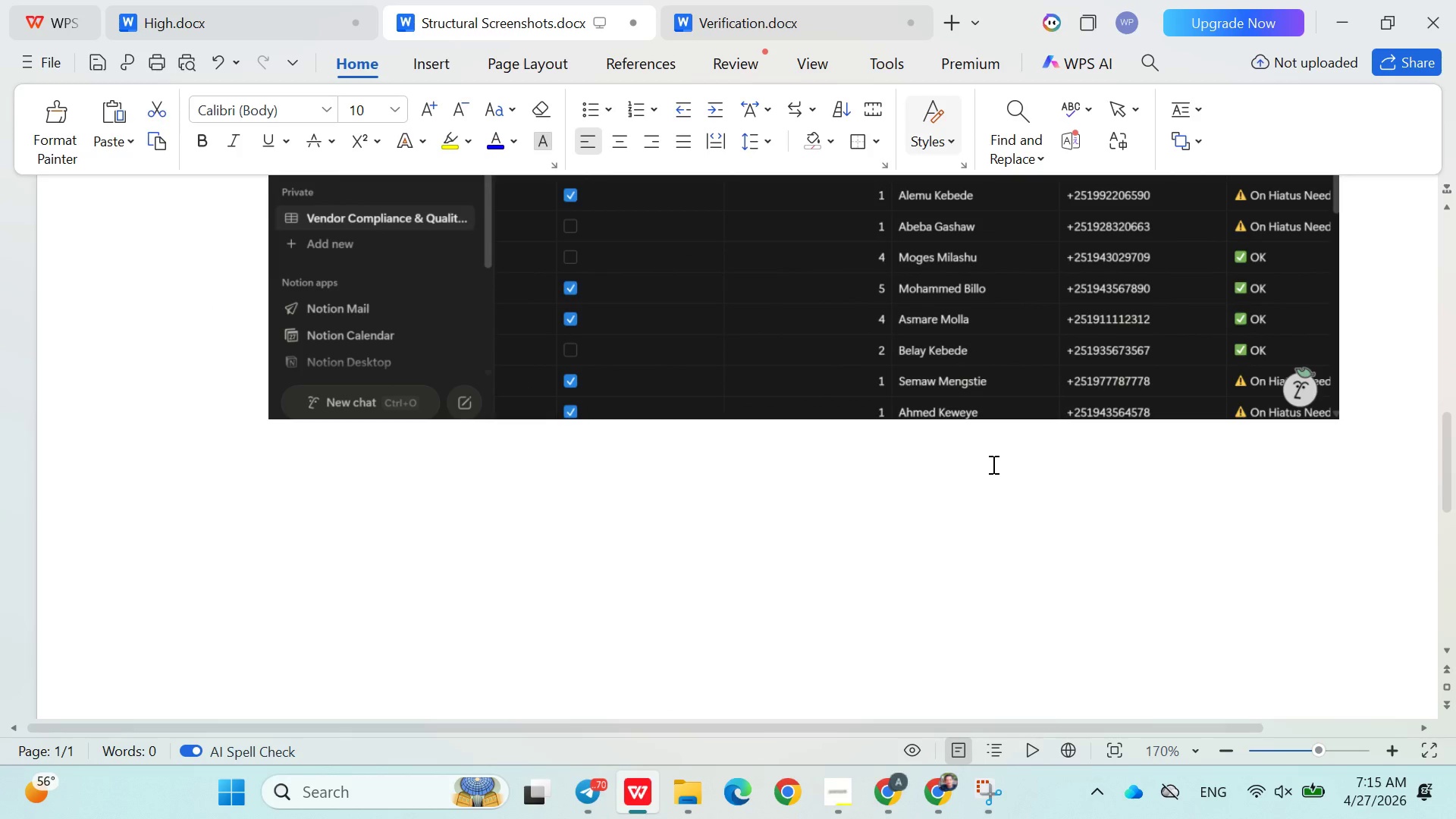 
left_click([990, 467])
 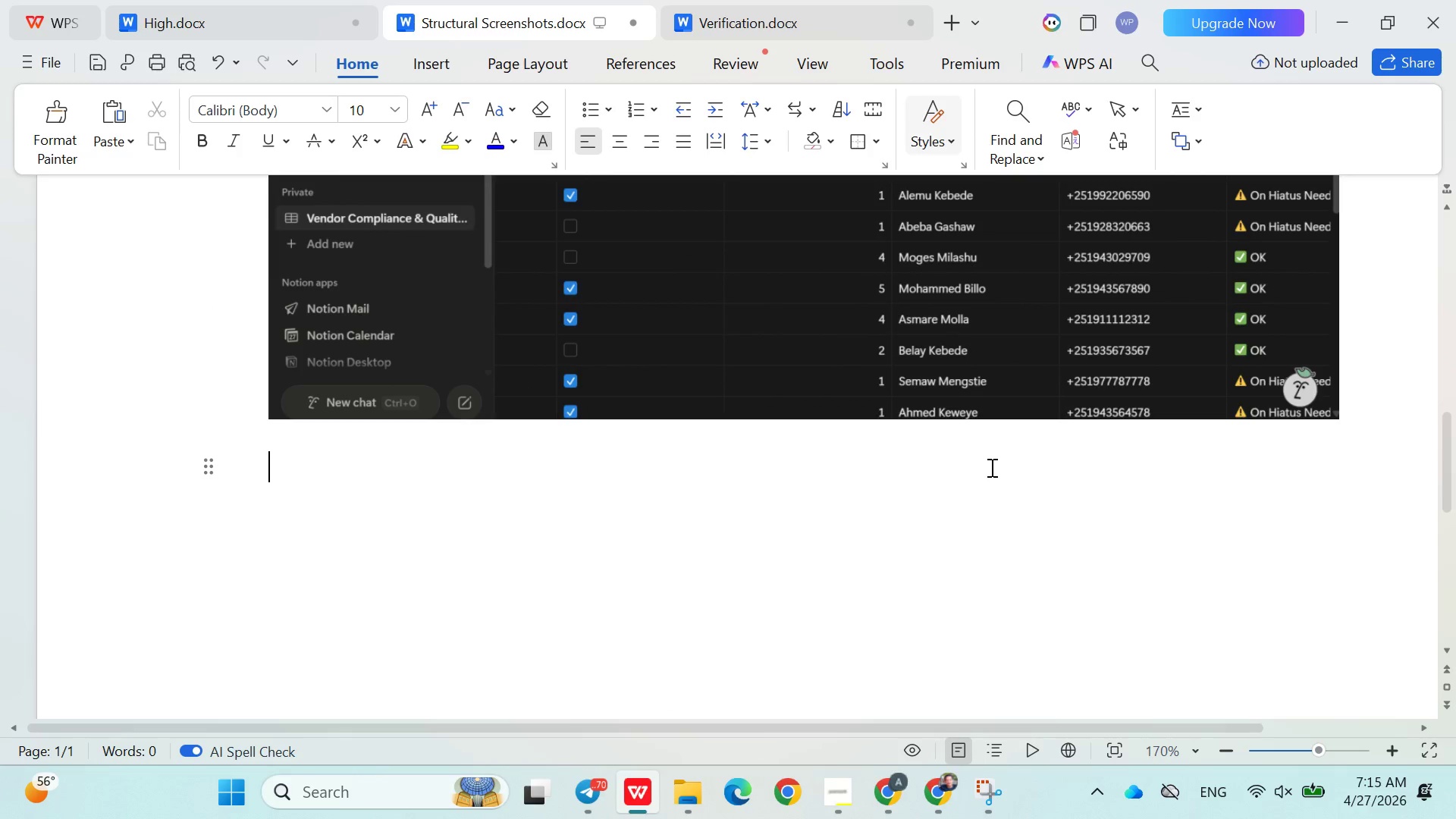 
key(Enter)
 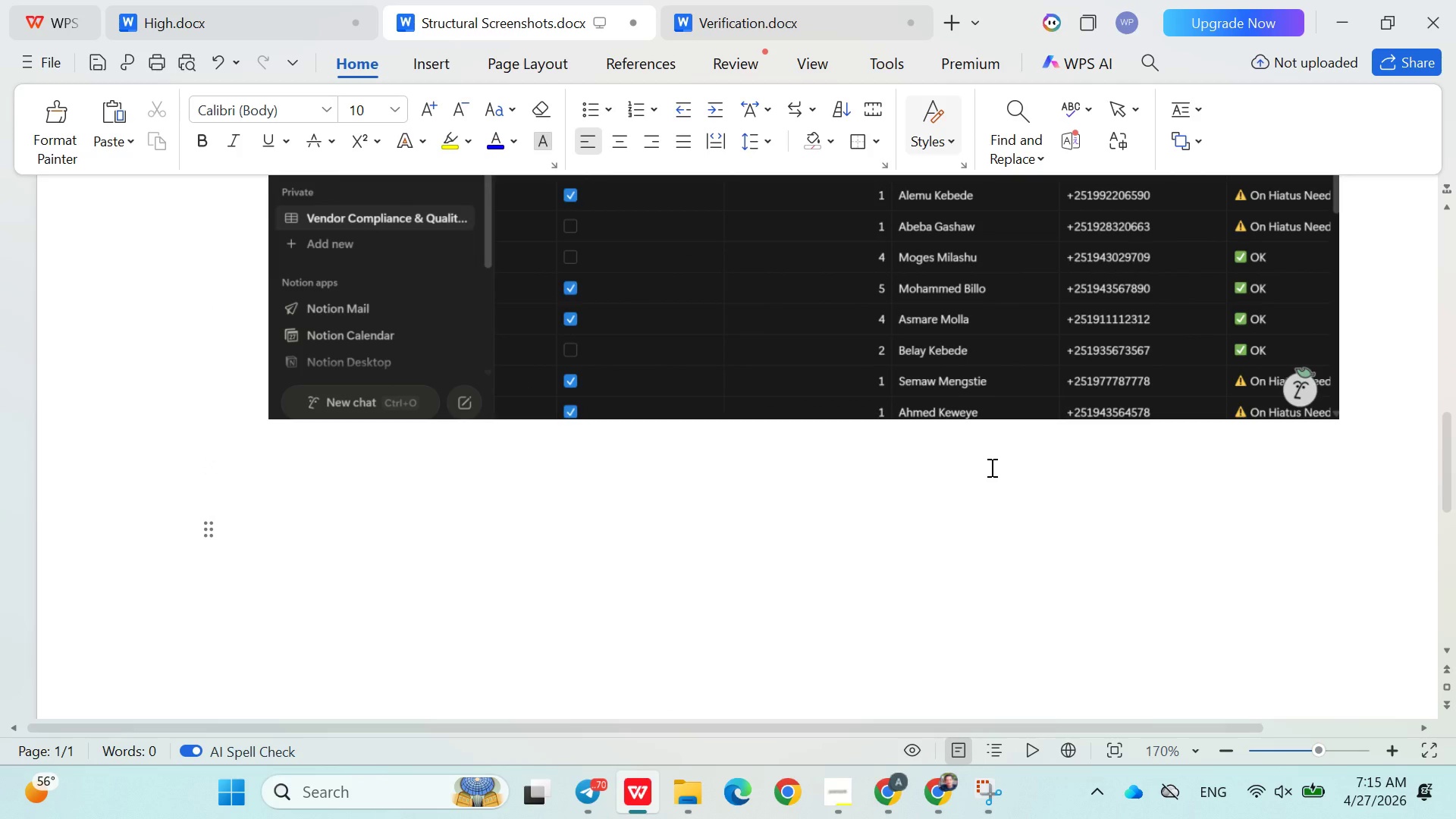 
key(Enter)
 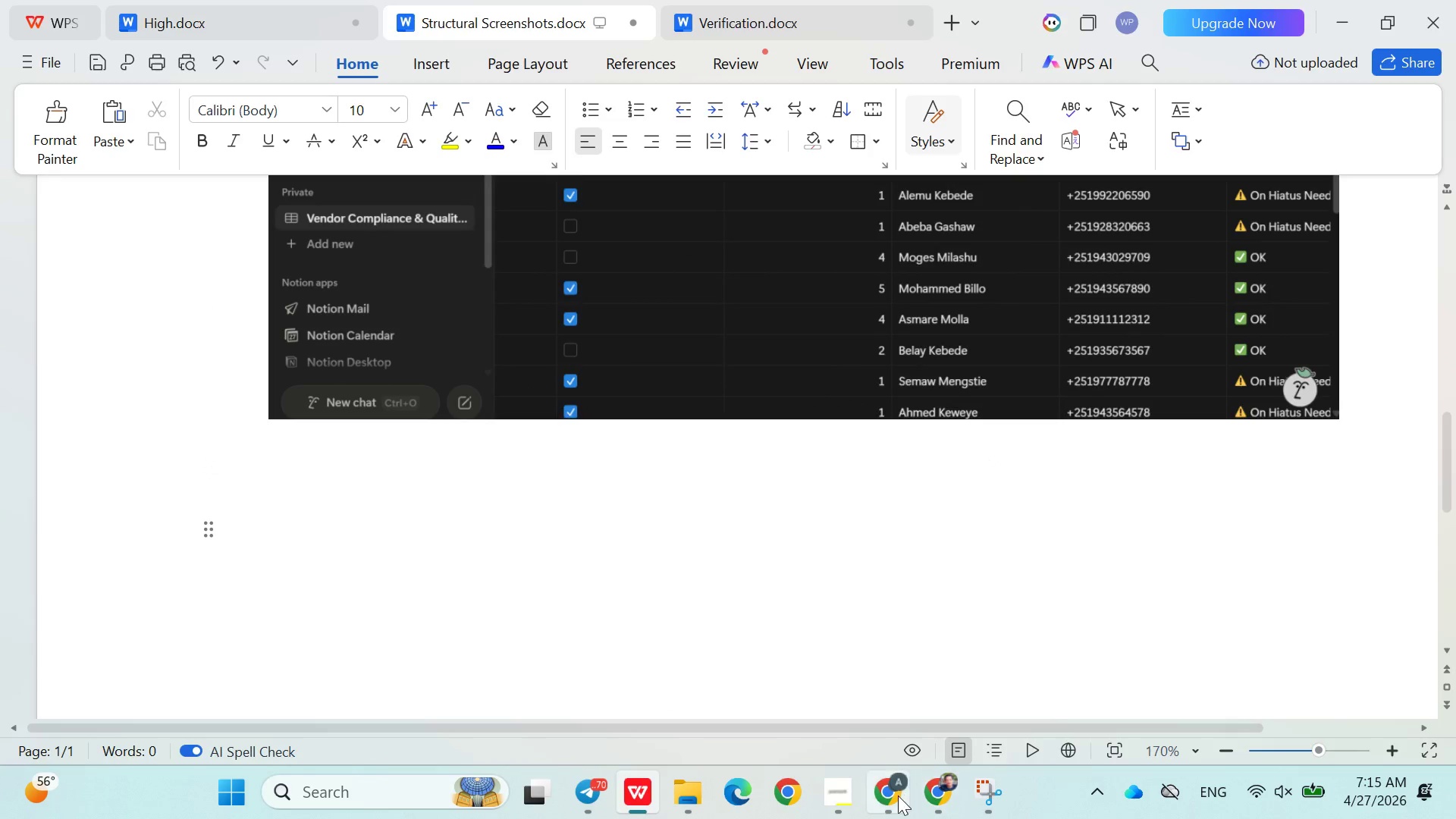 
left_click([898, 795])
 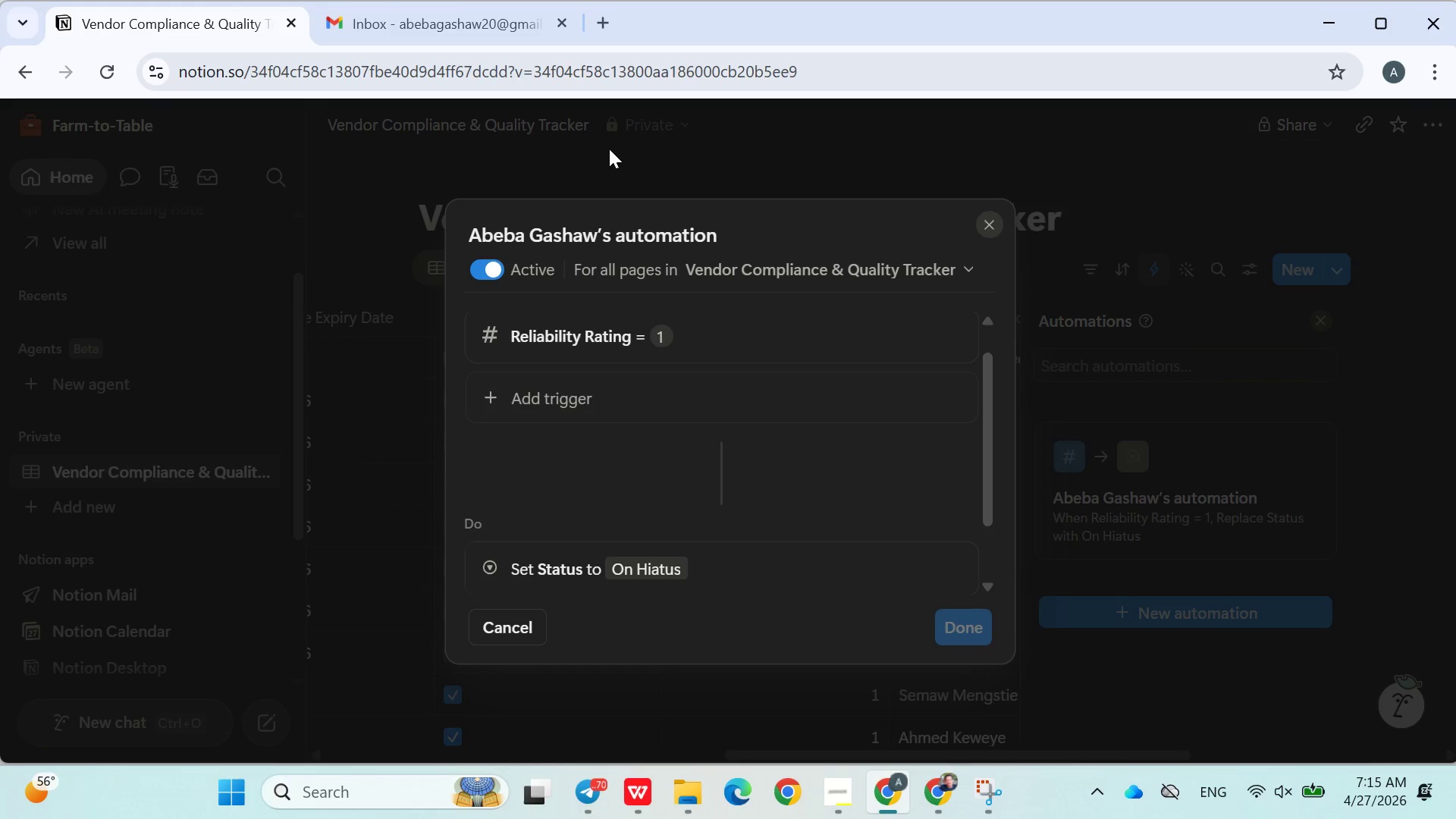 
left_click([609, 149])
 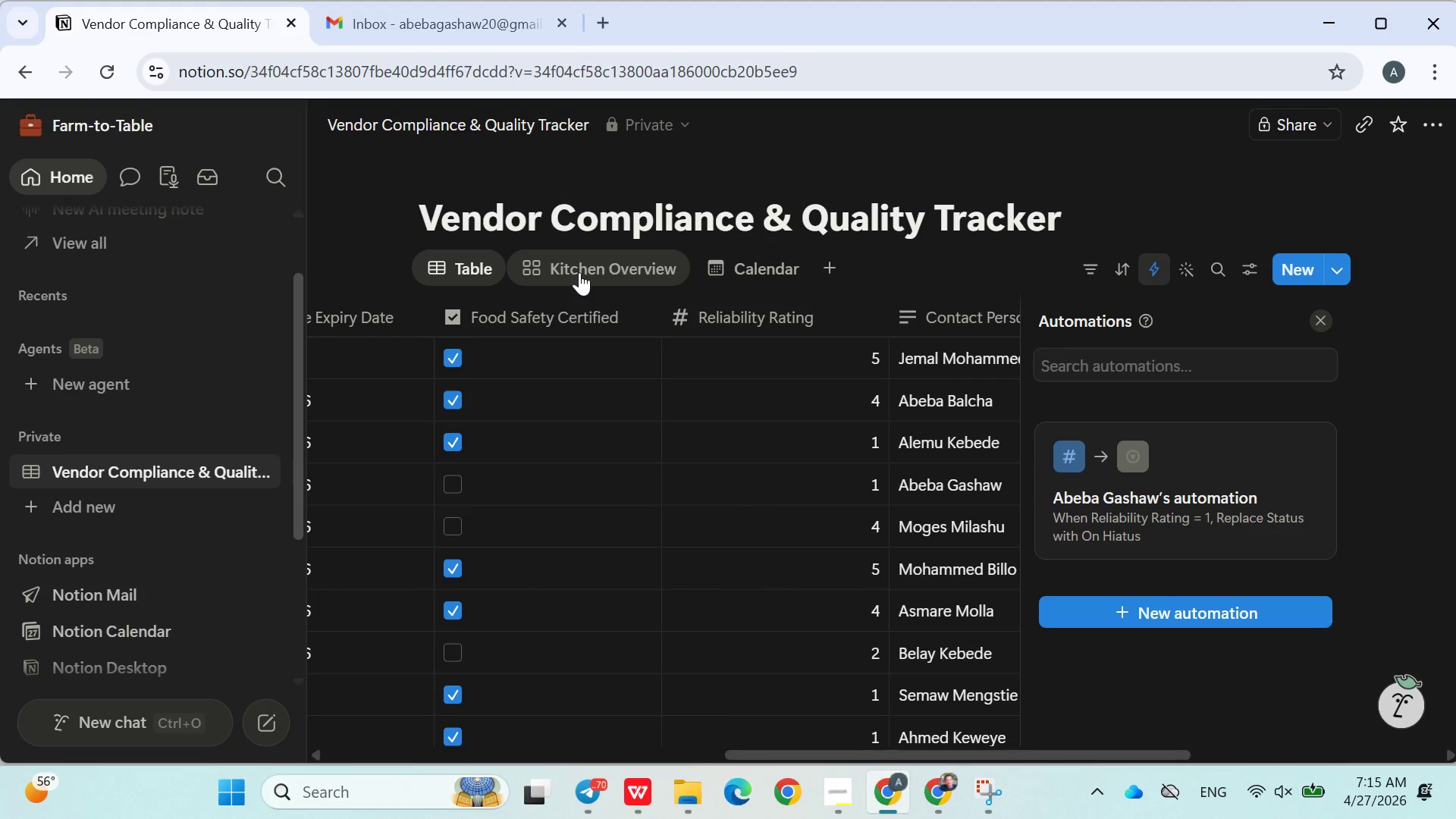 
left_click([580, 272])
 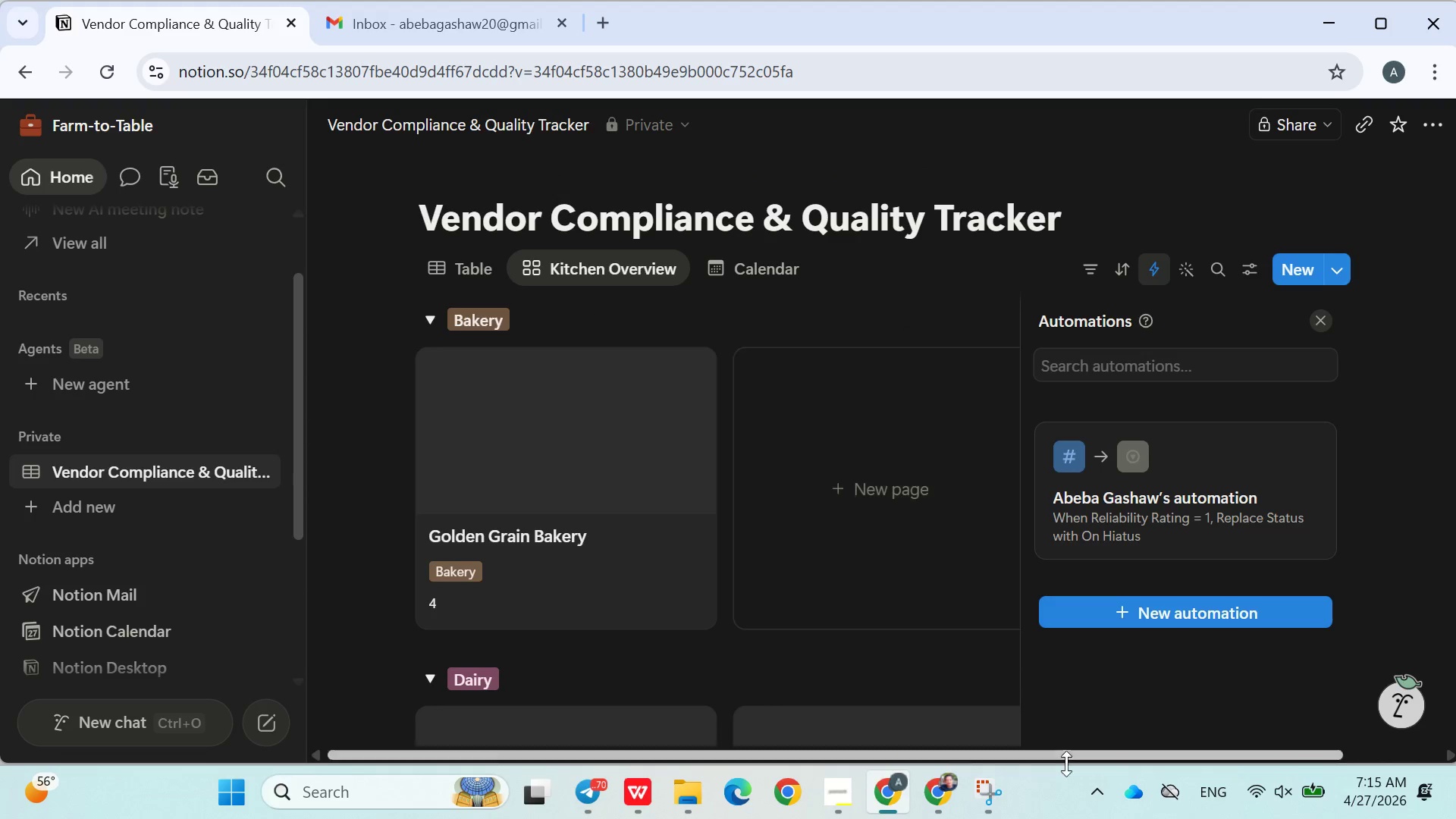 
left_click([993, 790])
 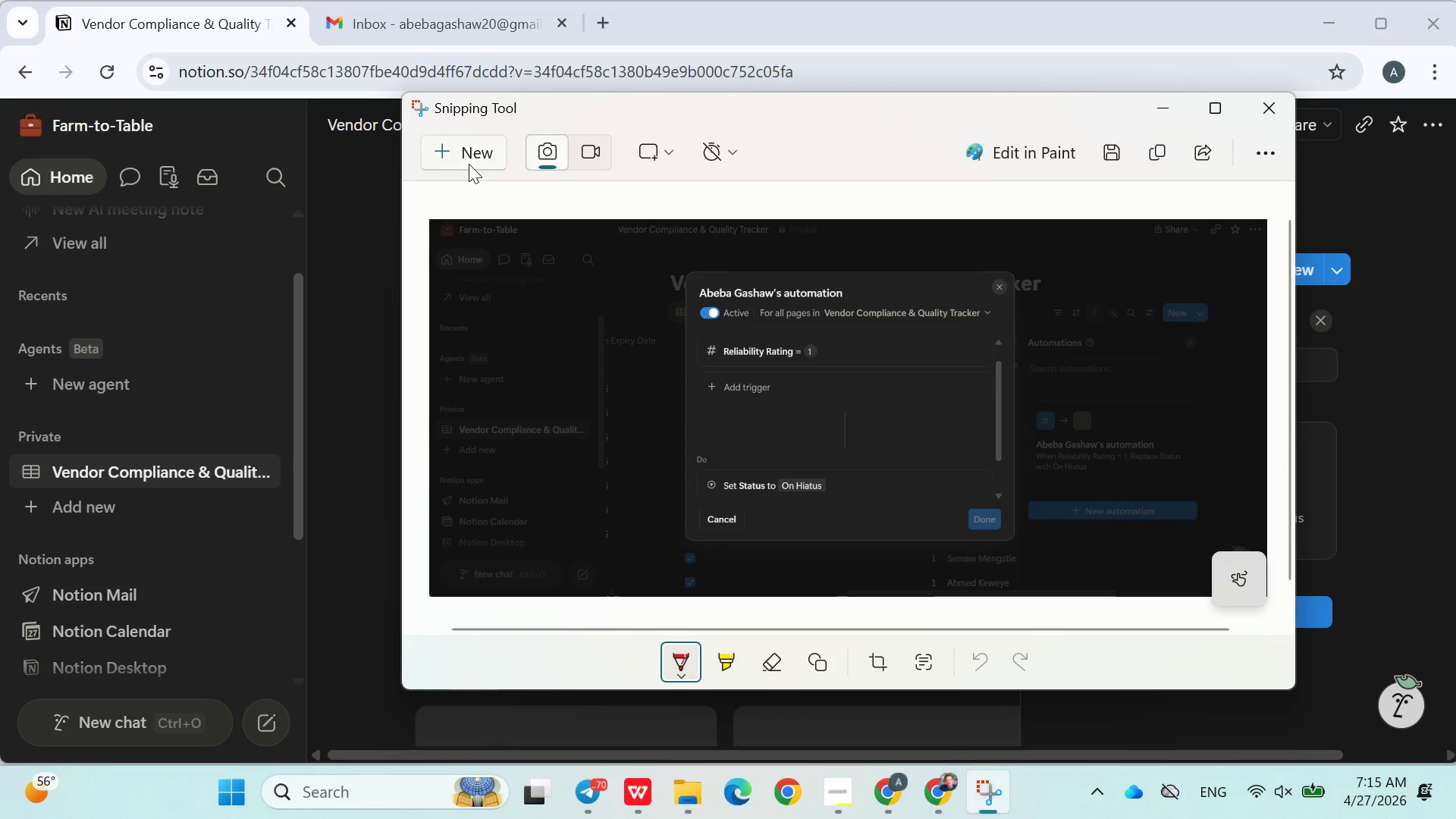 
left_click([468, 163])
 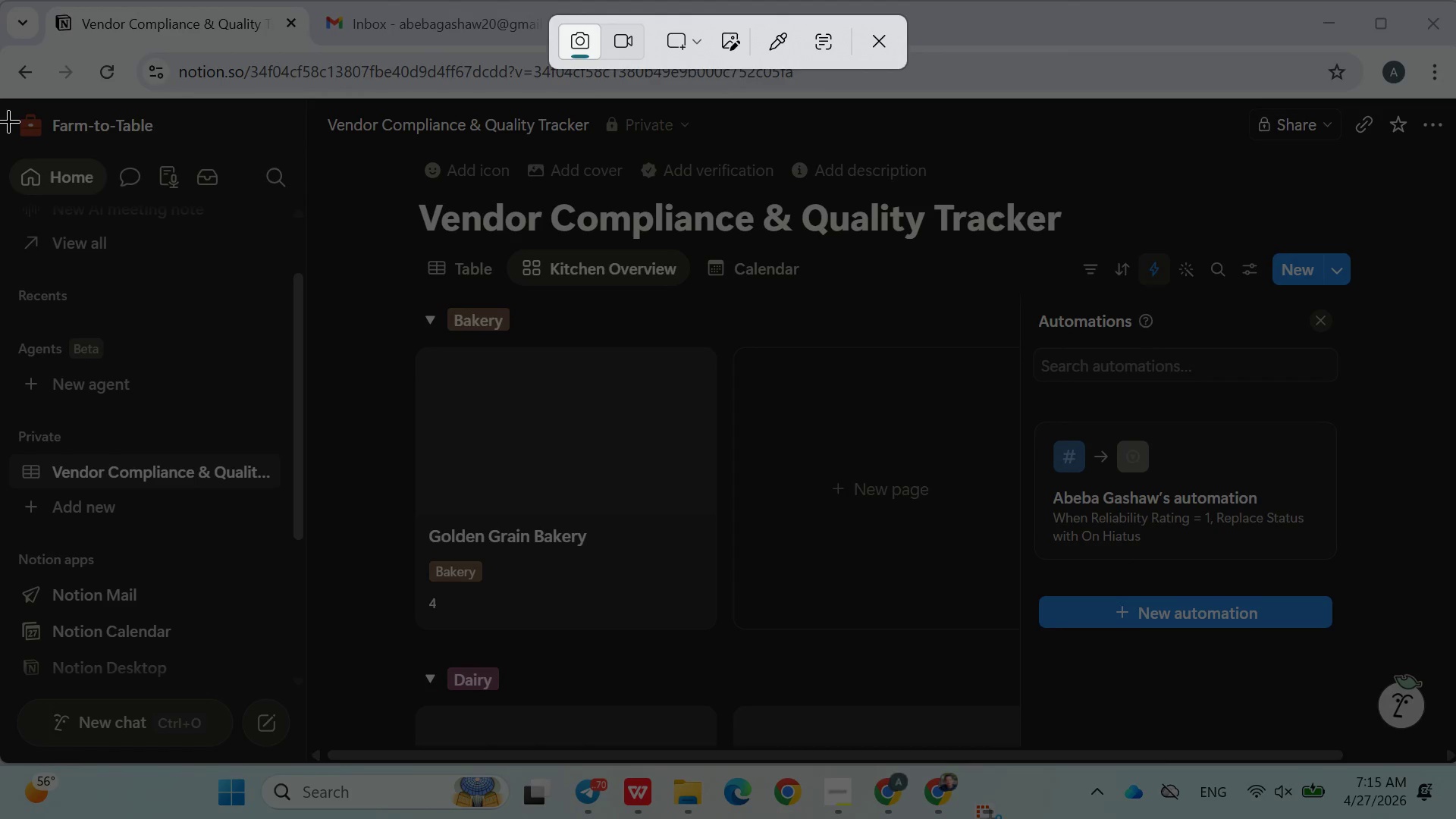 
left_click_drag(start_coordinate=[11, 118], to_coordinate=[1455, 726])
 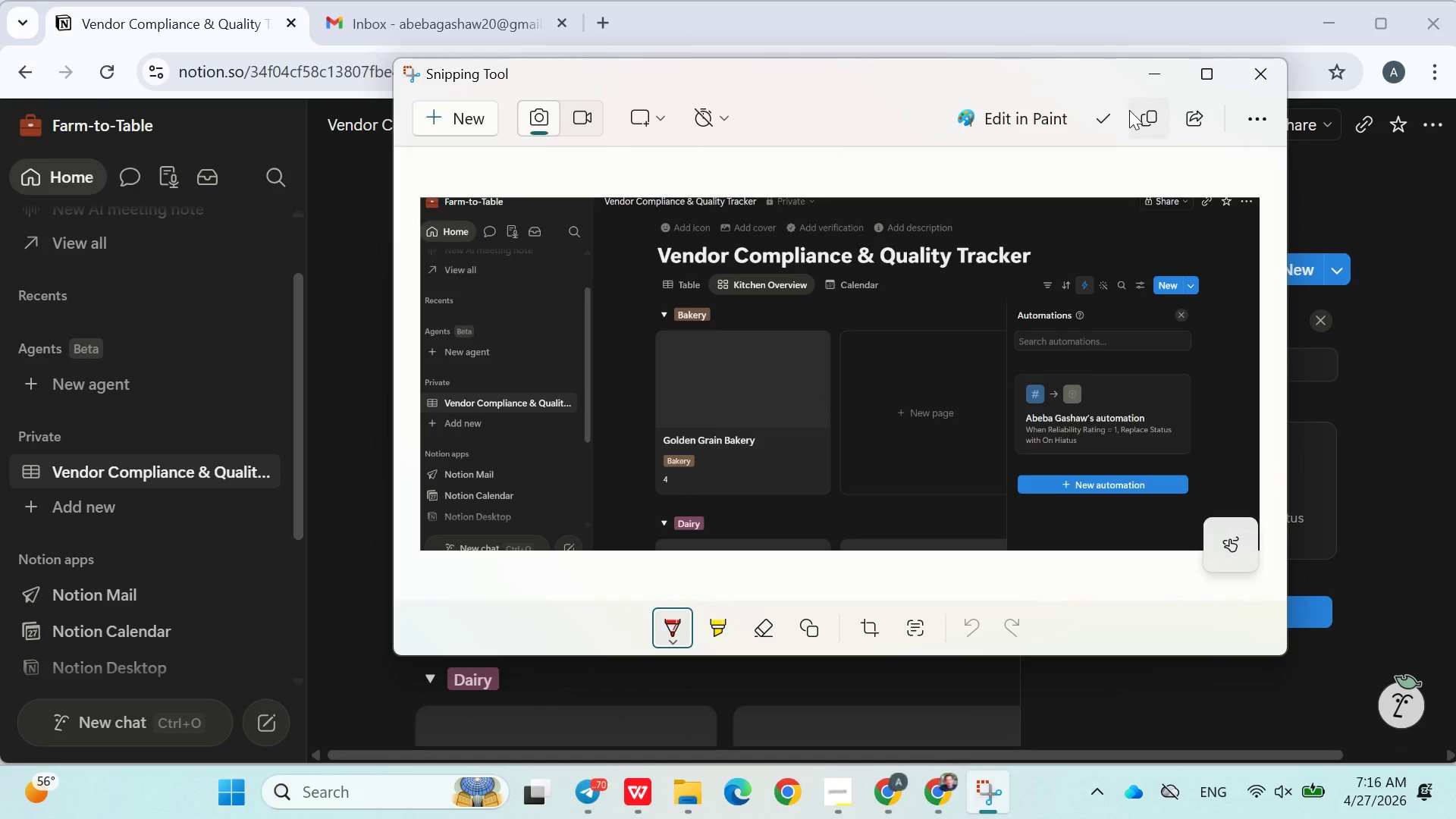 
left_click([1142, 109])
 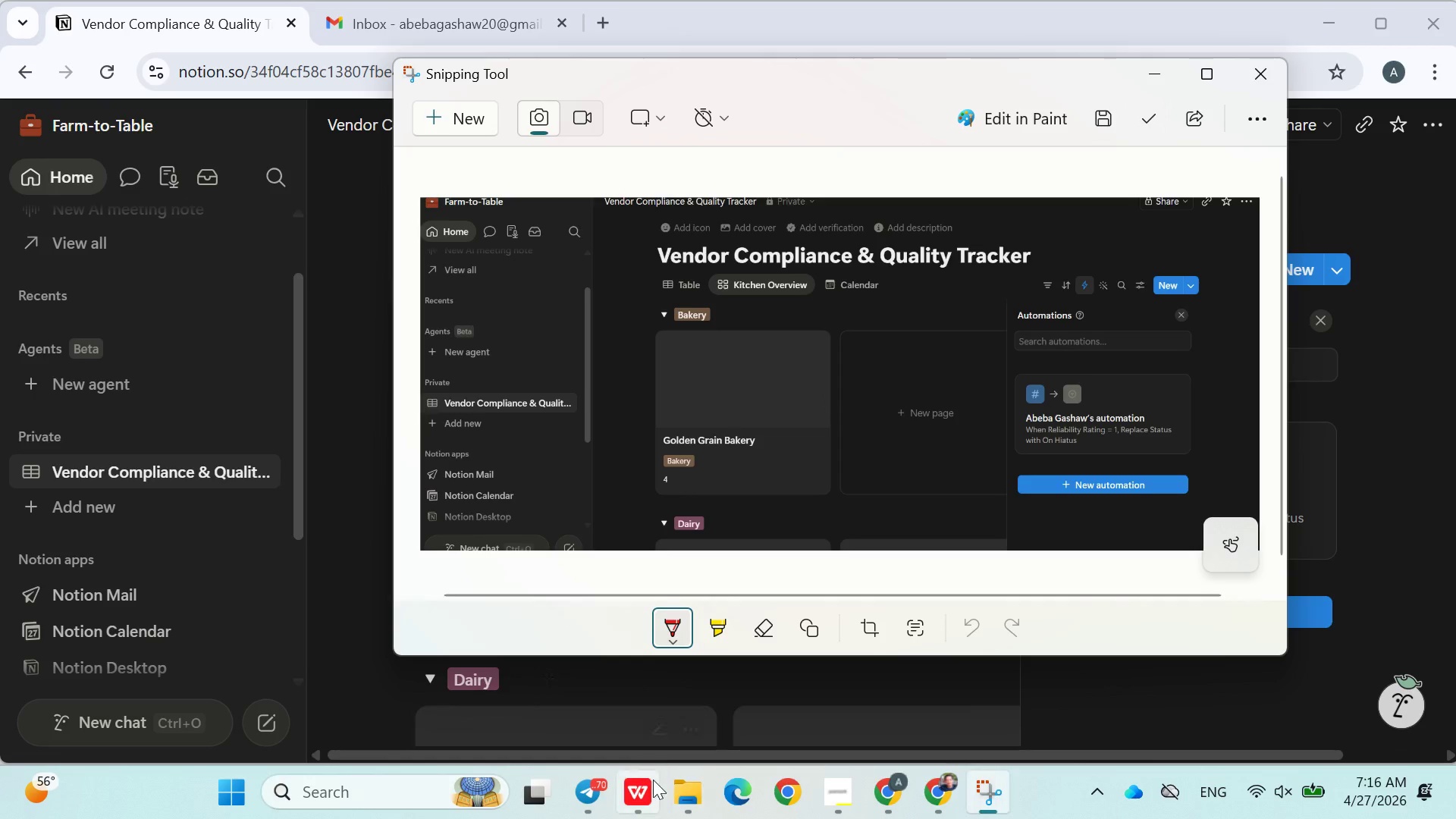 
left_click([653, 780])
 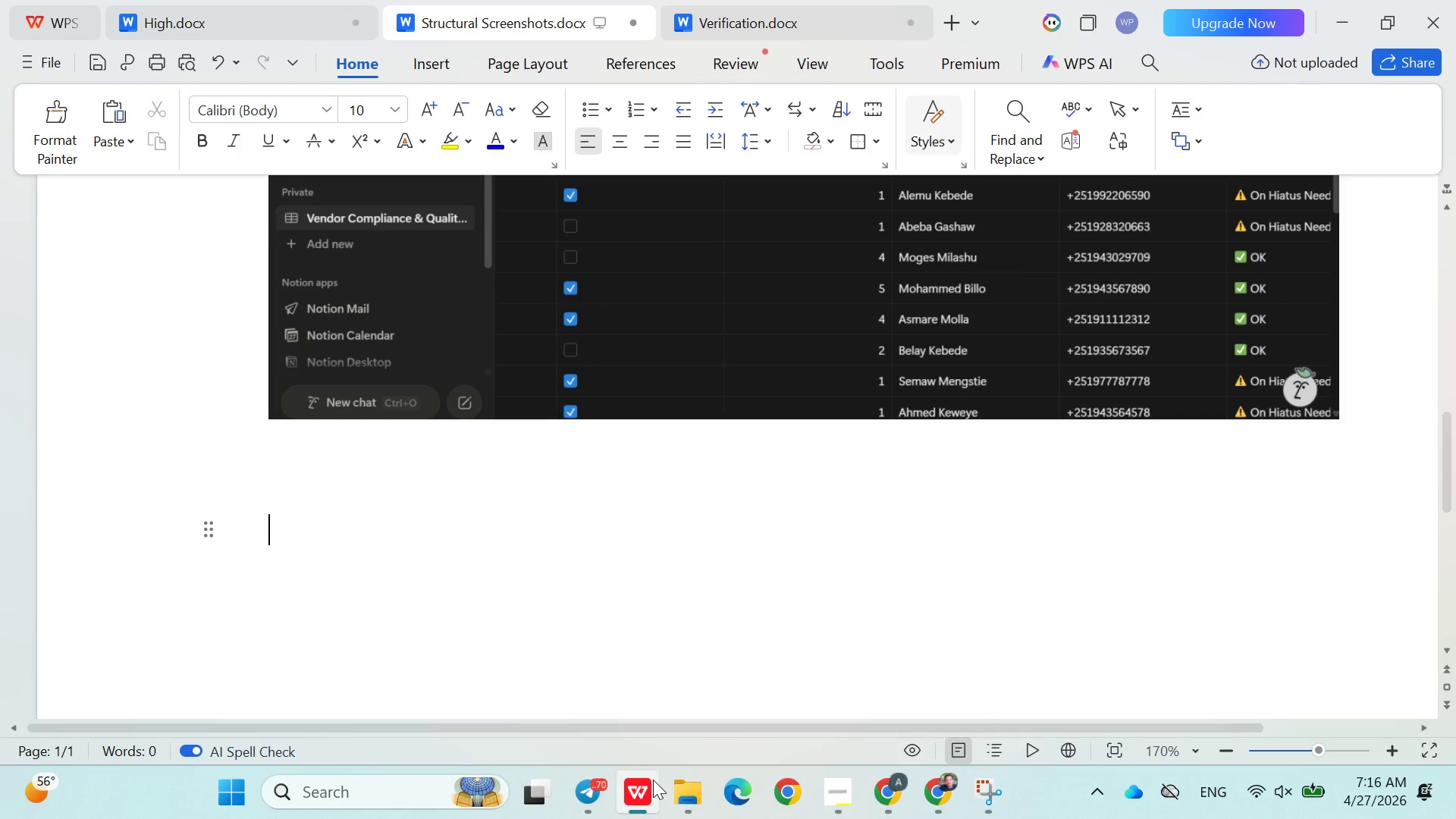 
key(Control+V)
 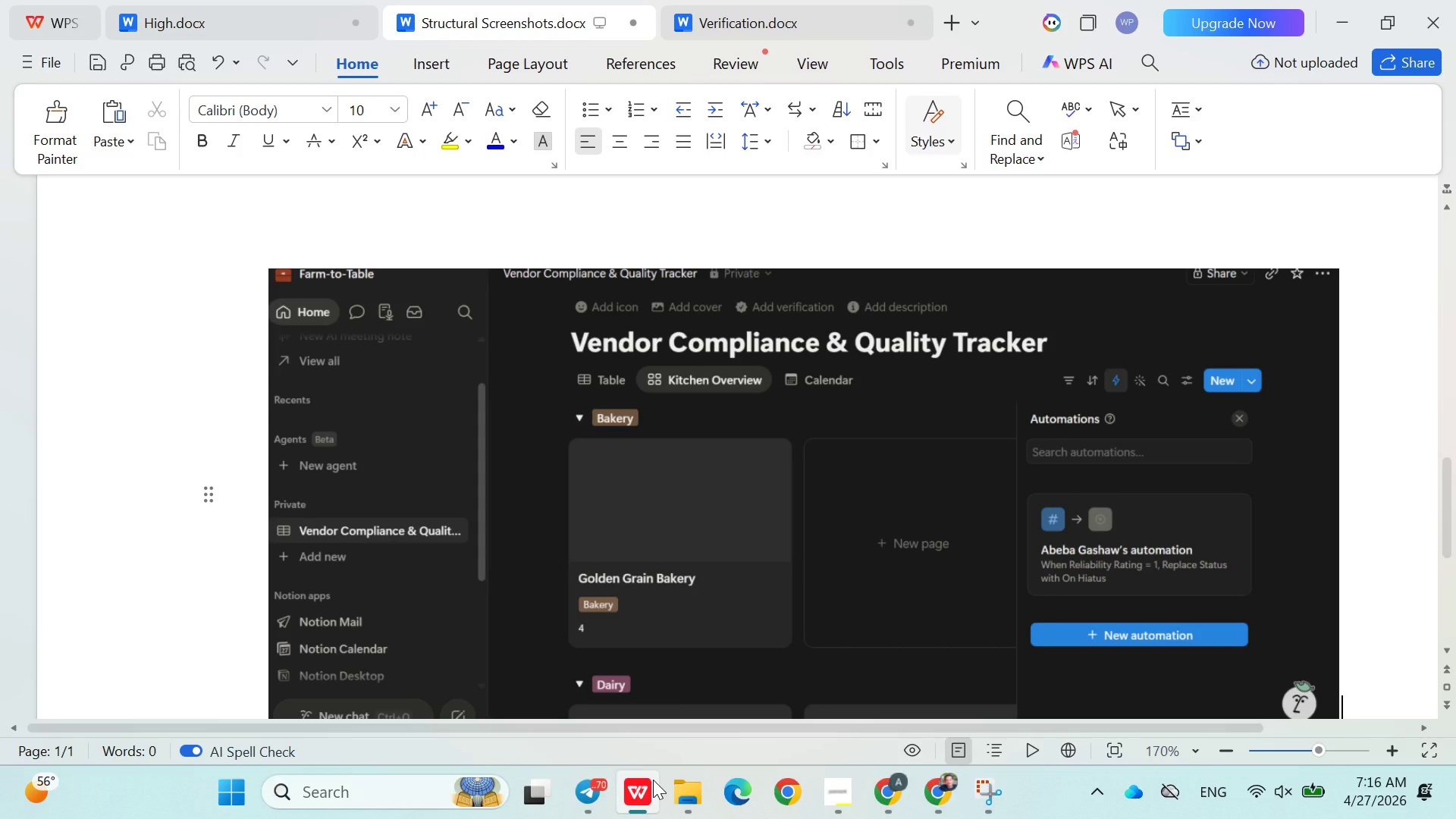 
key(Enter)
 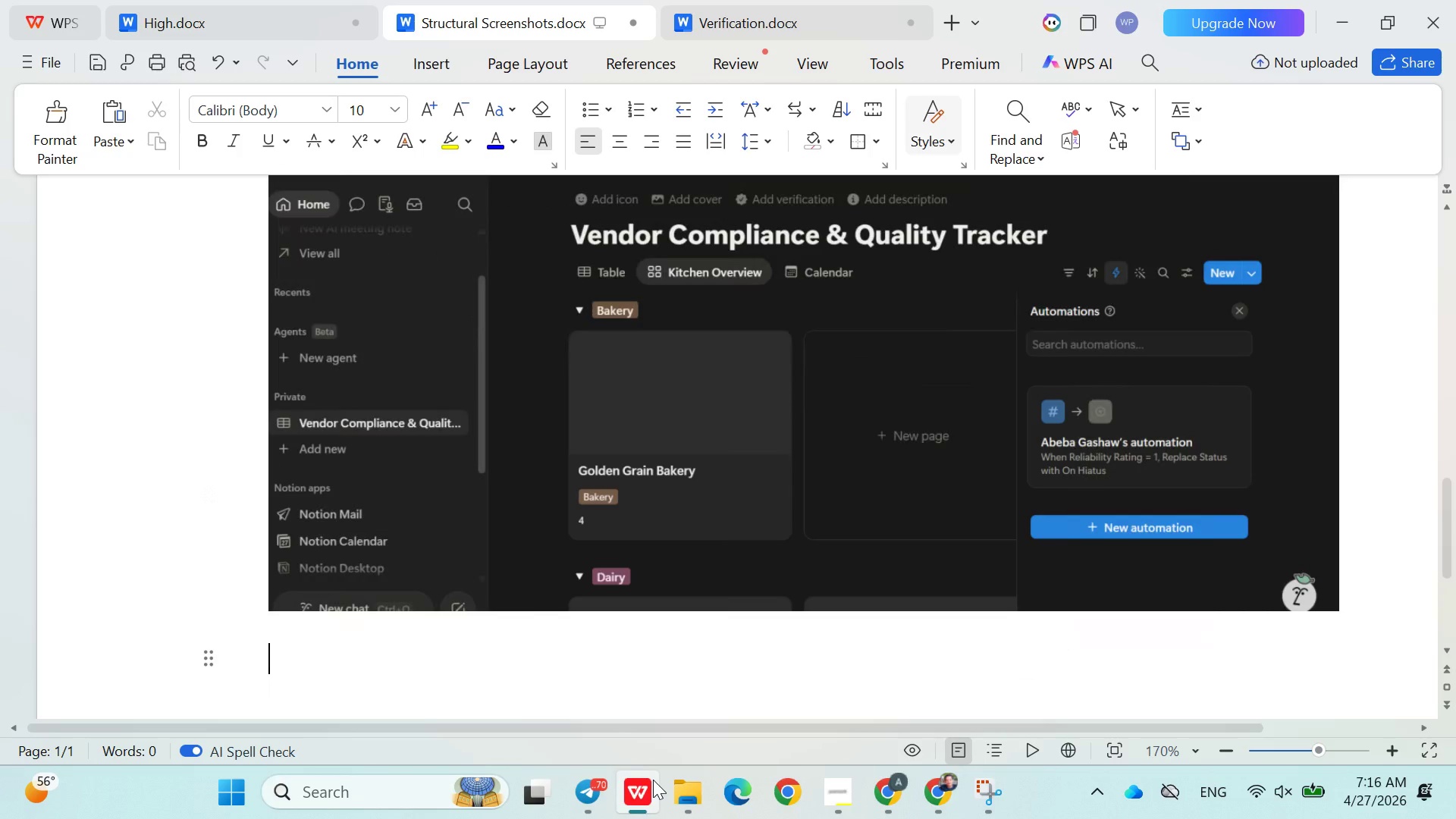 
key(Enter)
 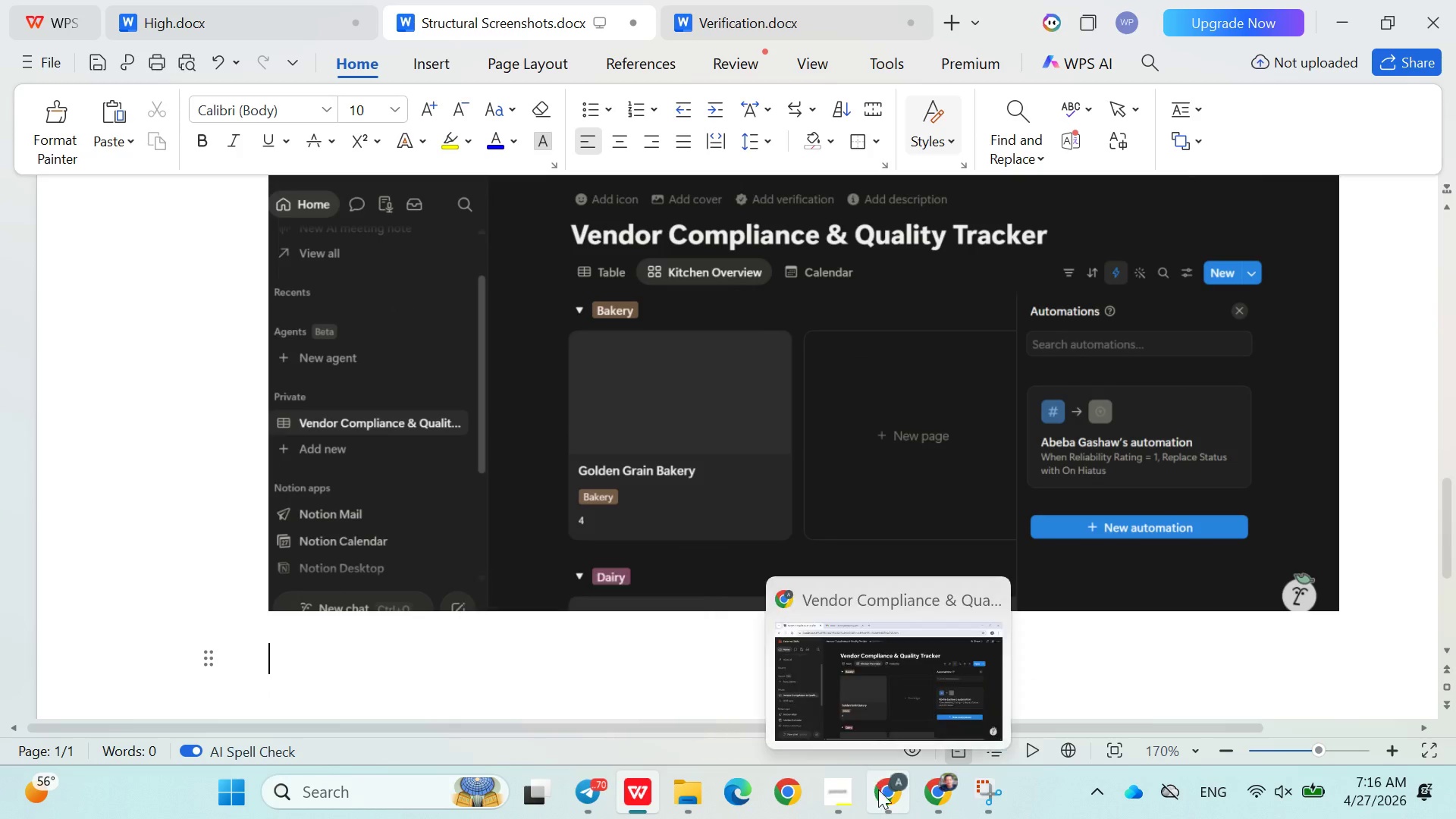 
left_click([884, 792])
 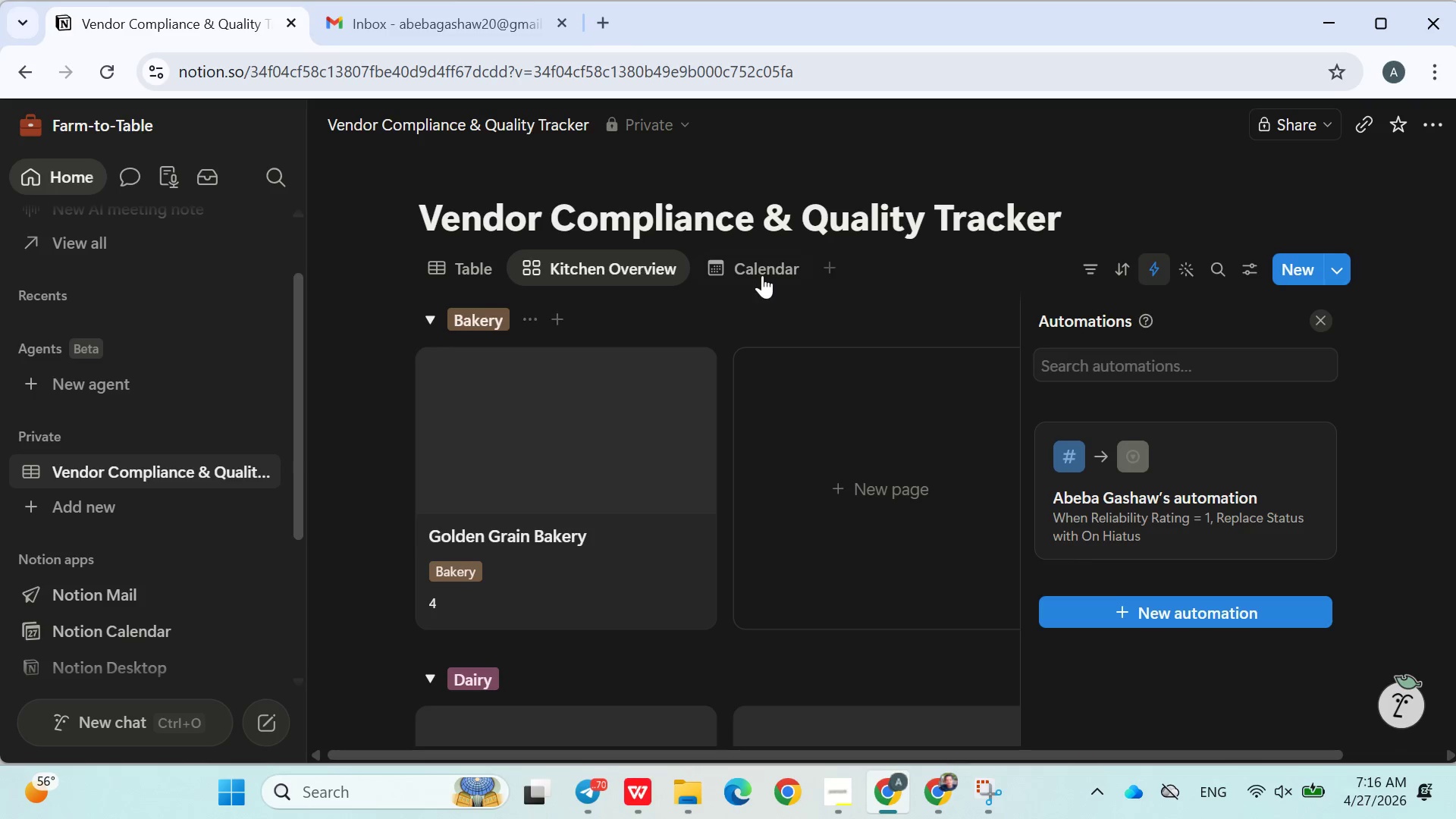 
left_click([761, 275])
 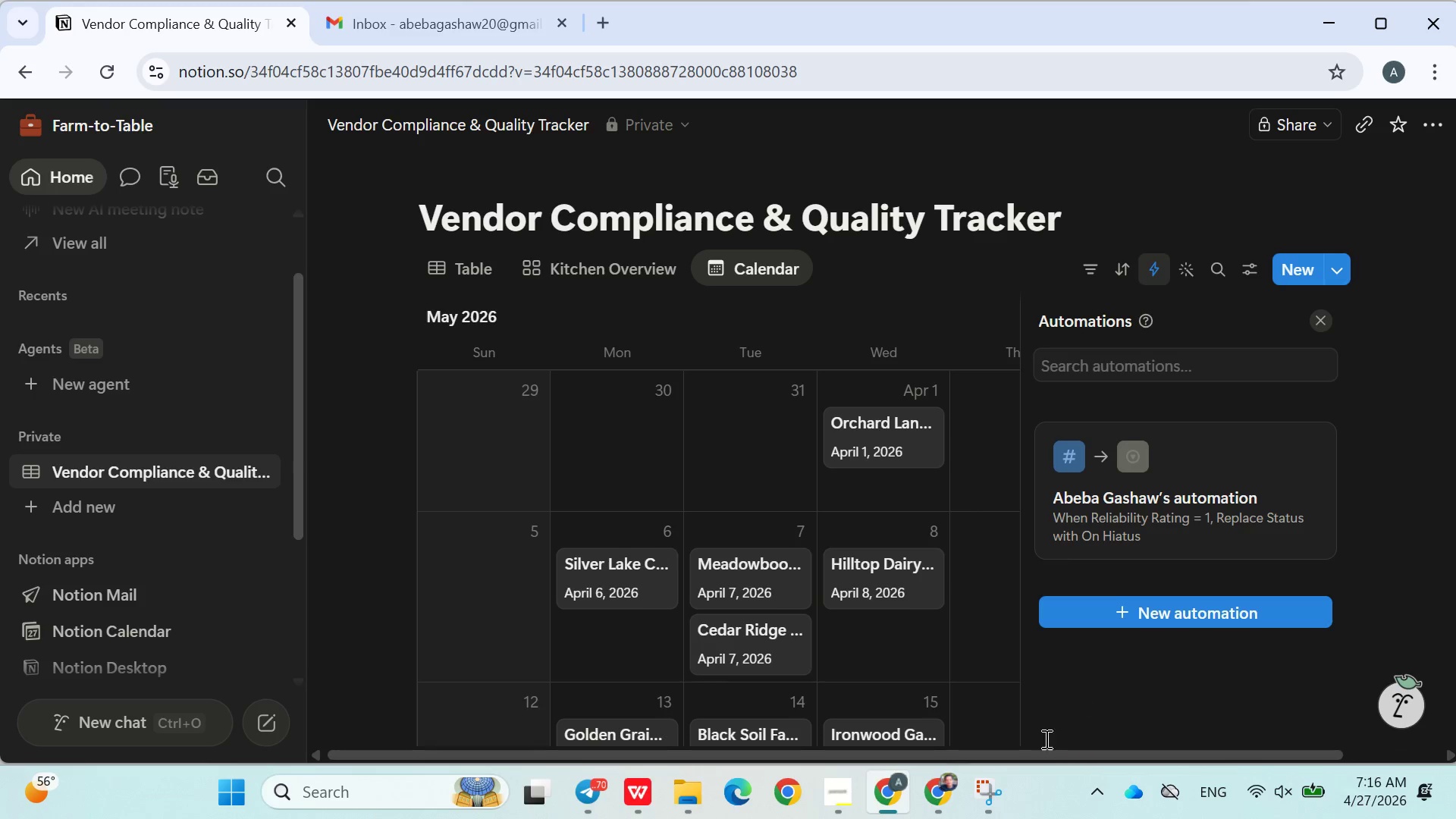 
left_click([987, 798])
 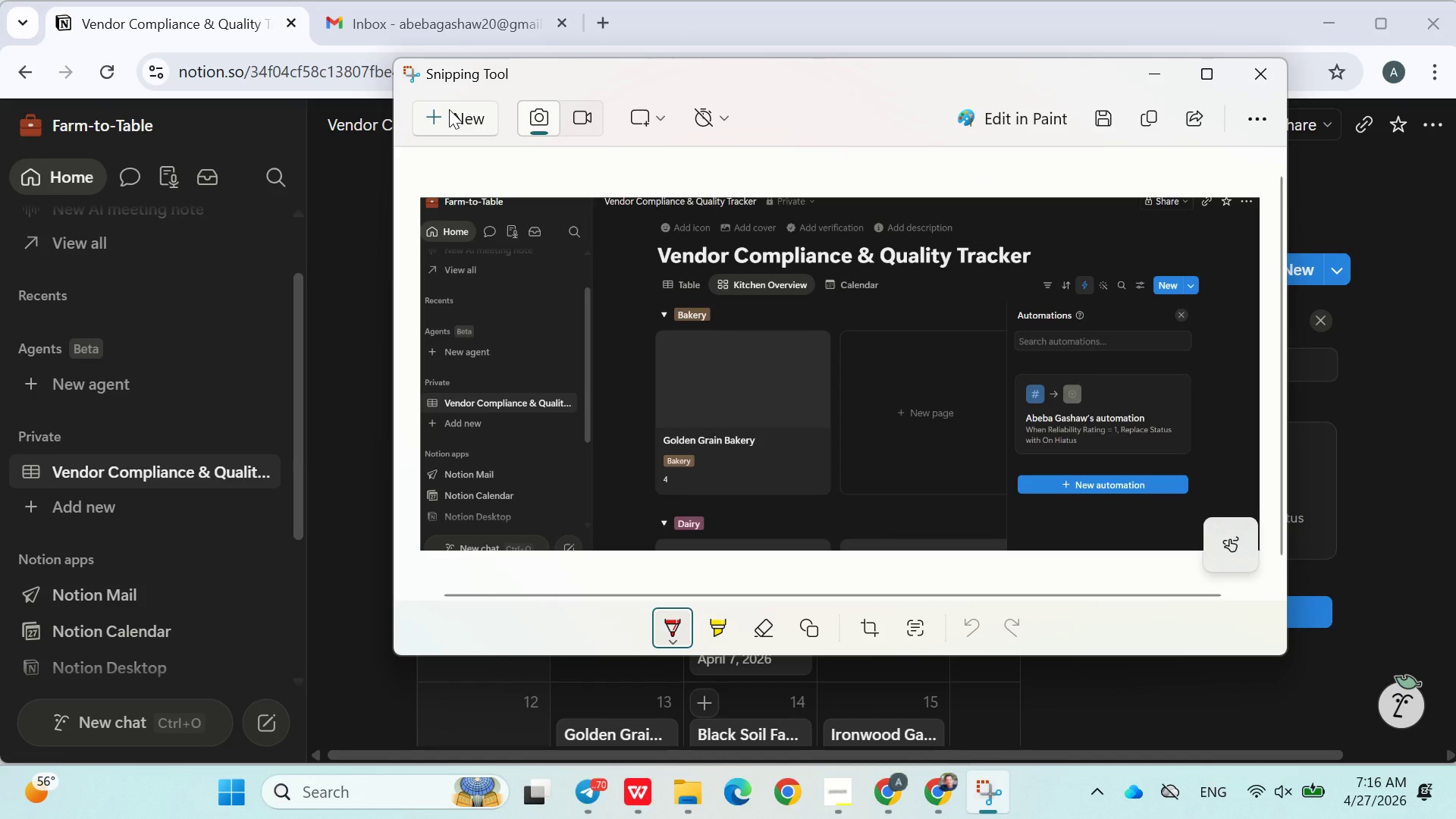 
left_click([452, 110])
 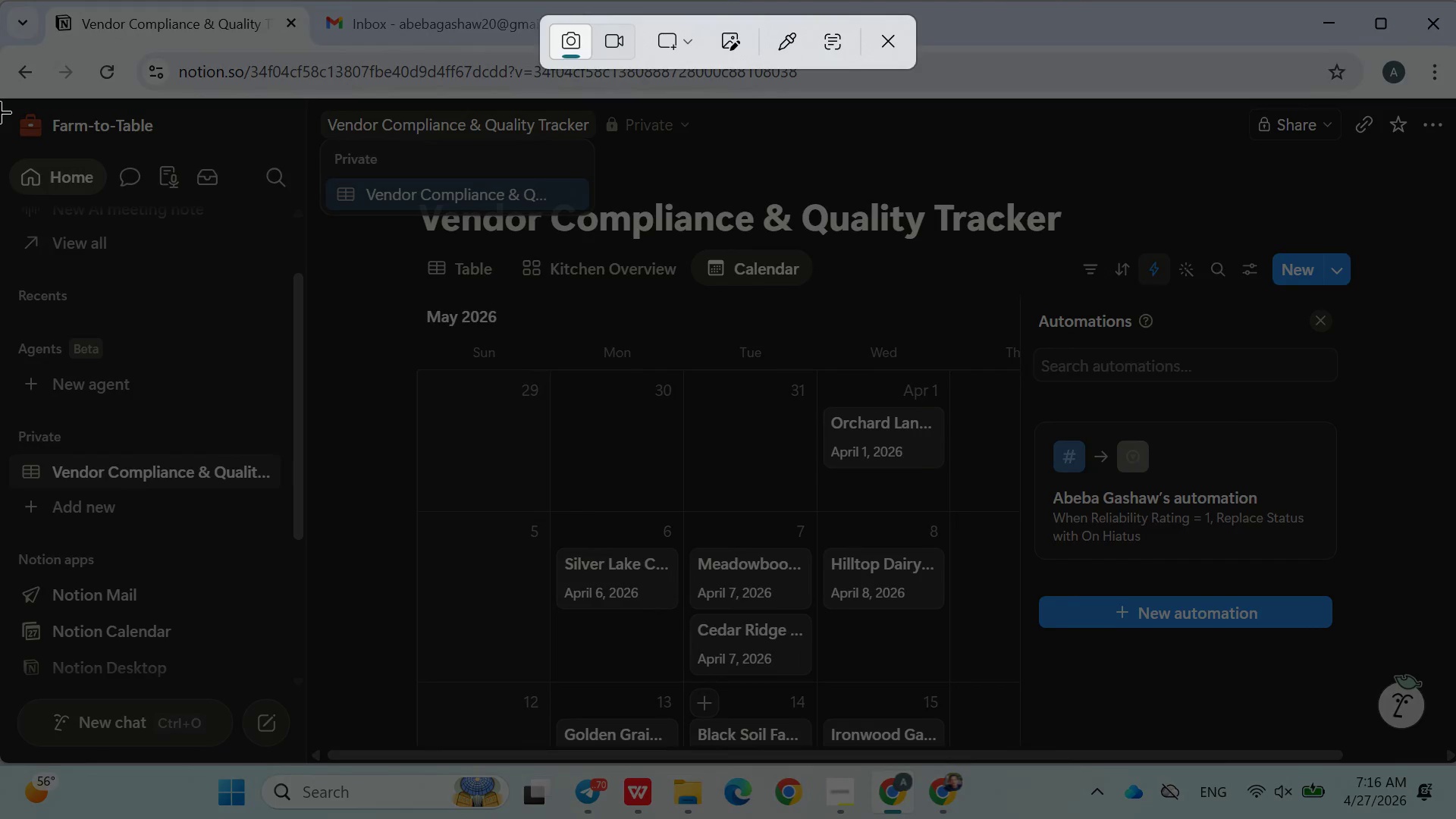 
left_click_drag(start_coordinate=[0, 111], to_coordinate=[1452, 733])
 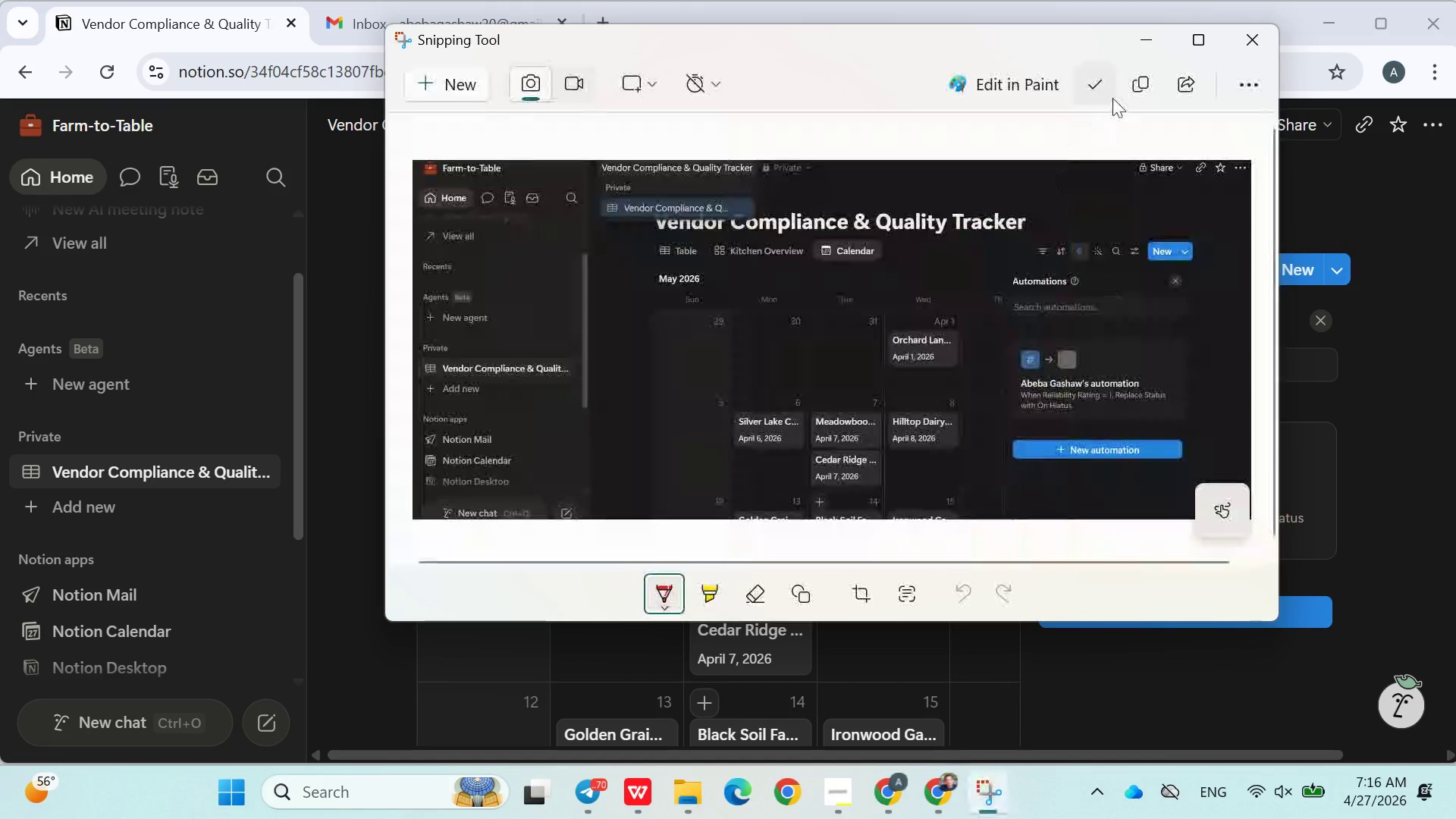 
left_click([1144, 88])
 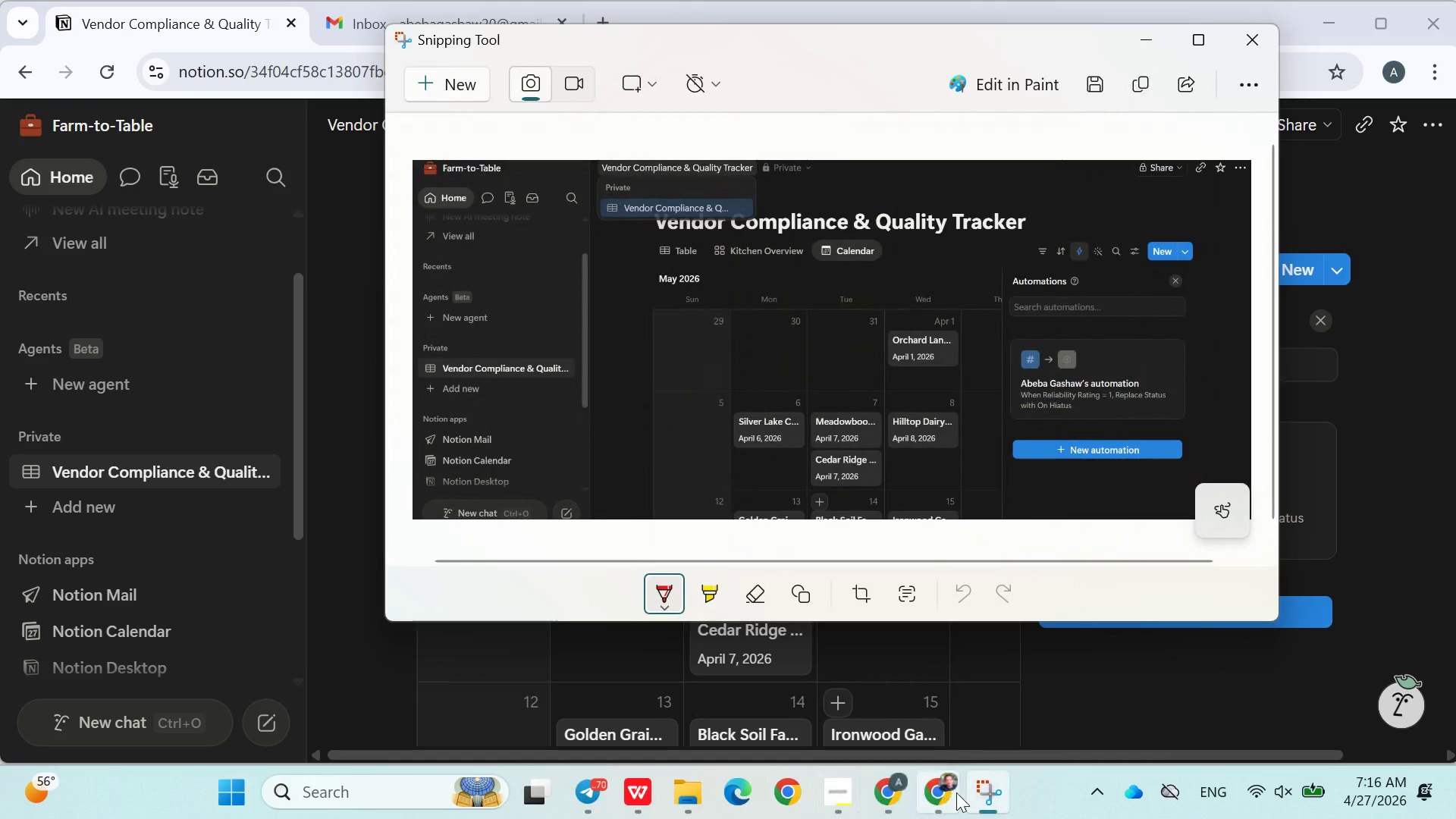 
left_click([984, 792])
 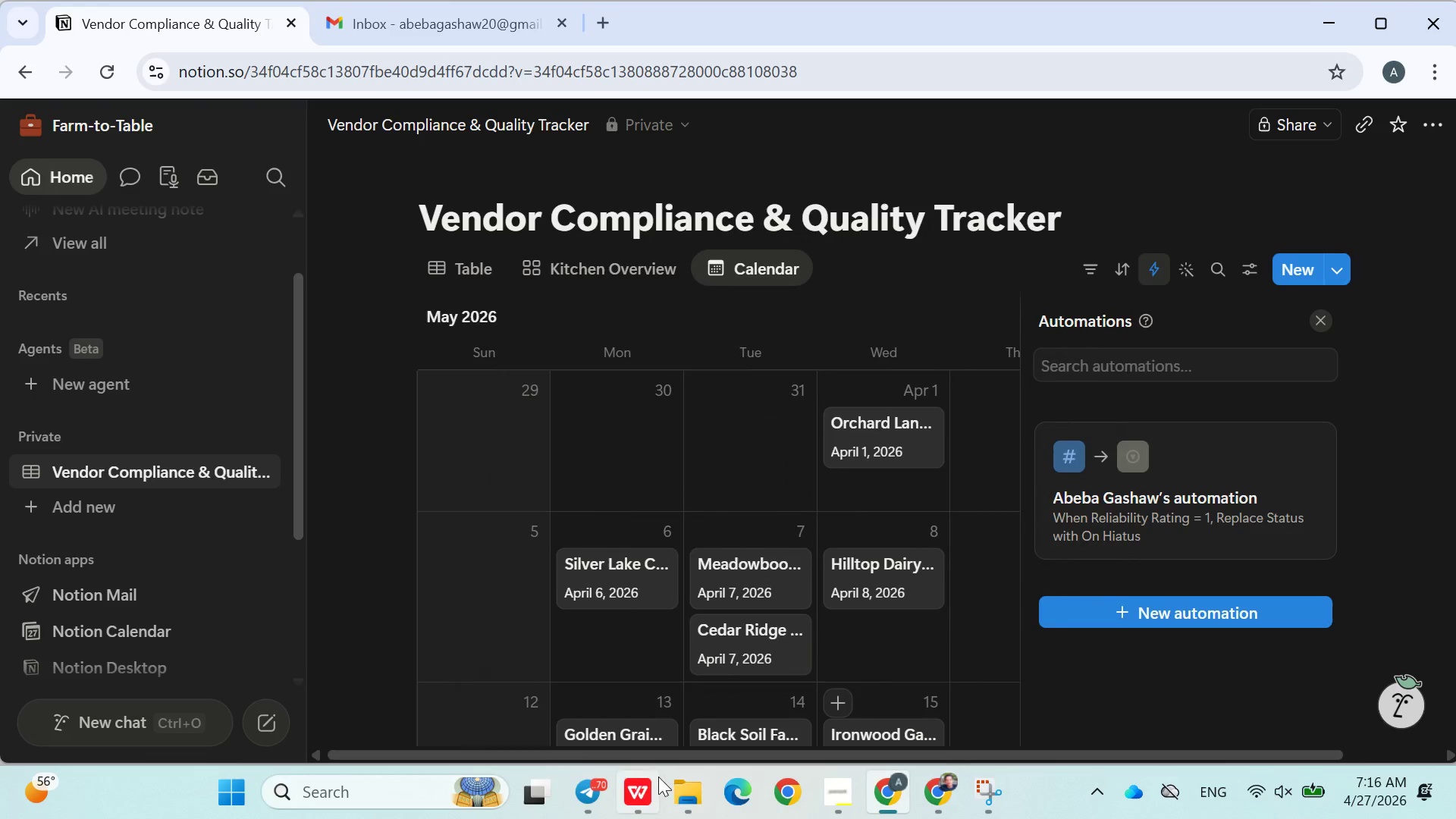 
left_click([648, 777])
 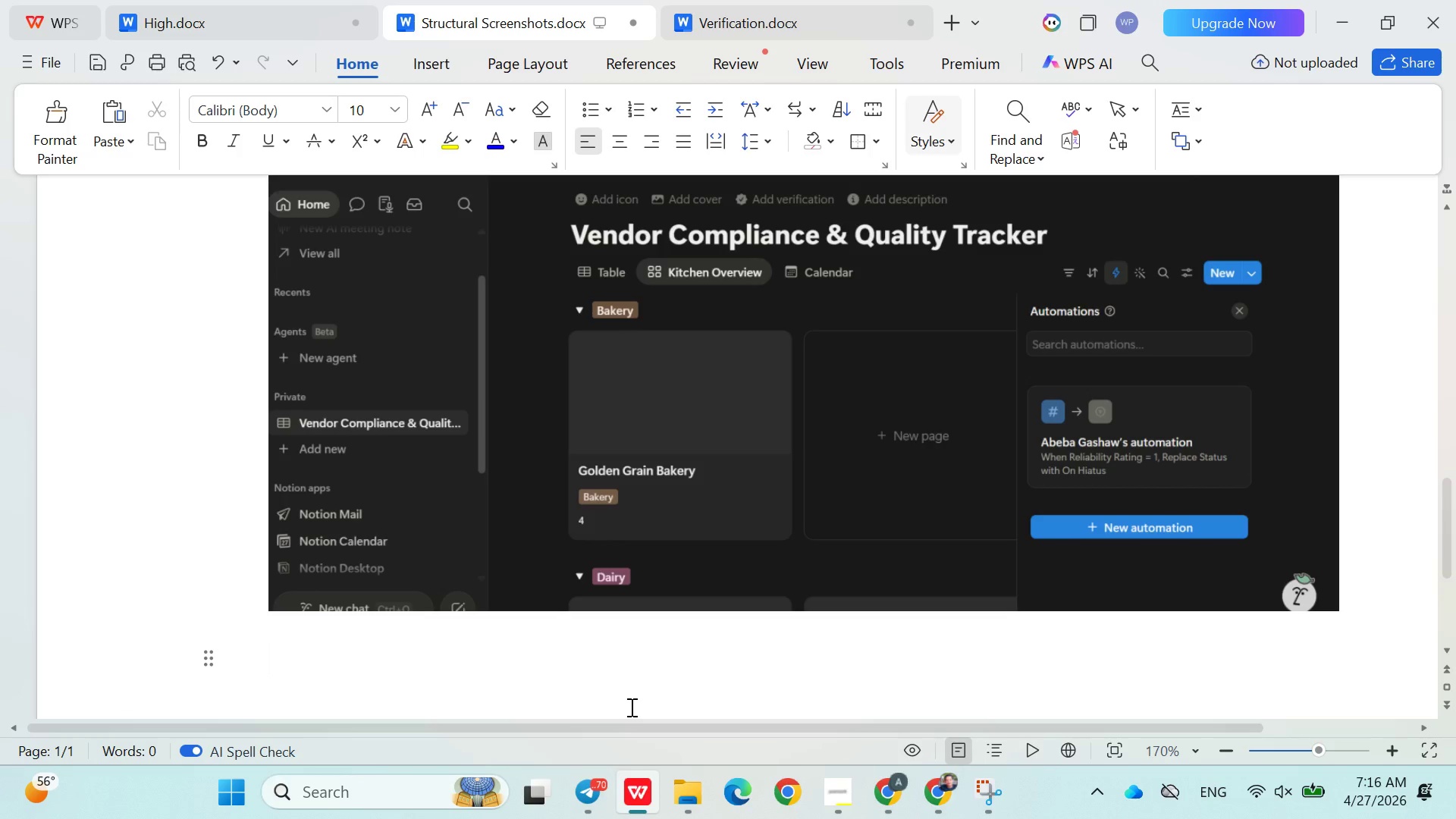 
key(Control+V)
 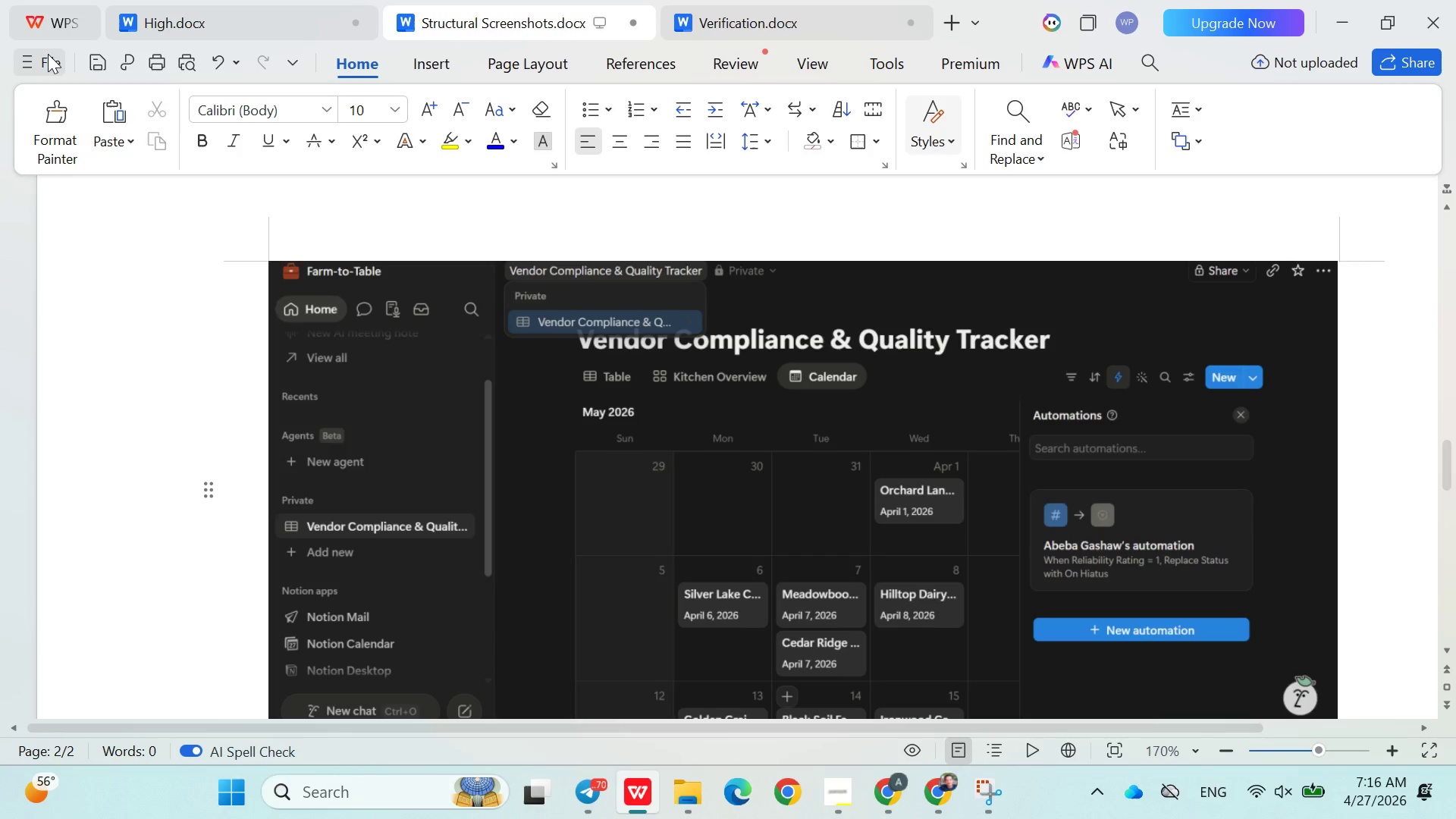 
left_click([48, 54])
 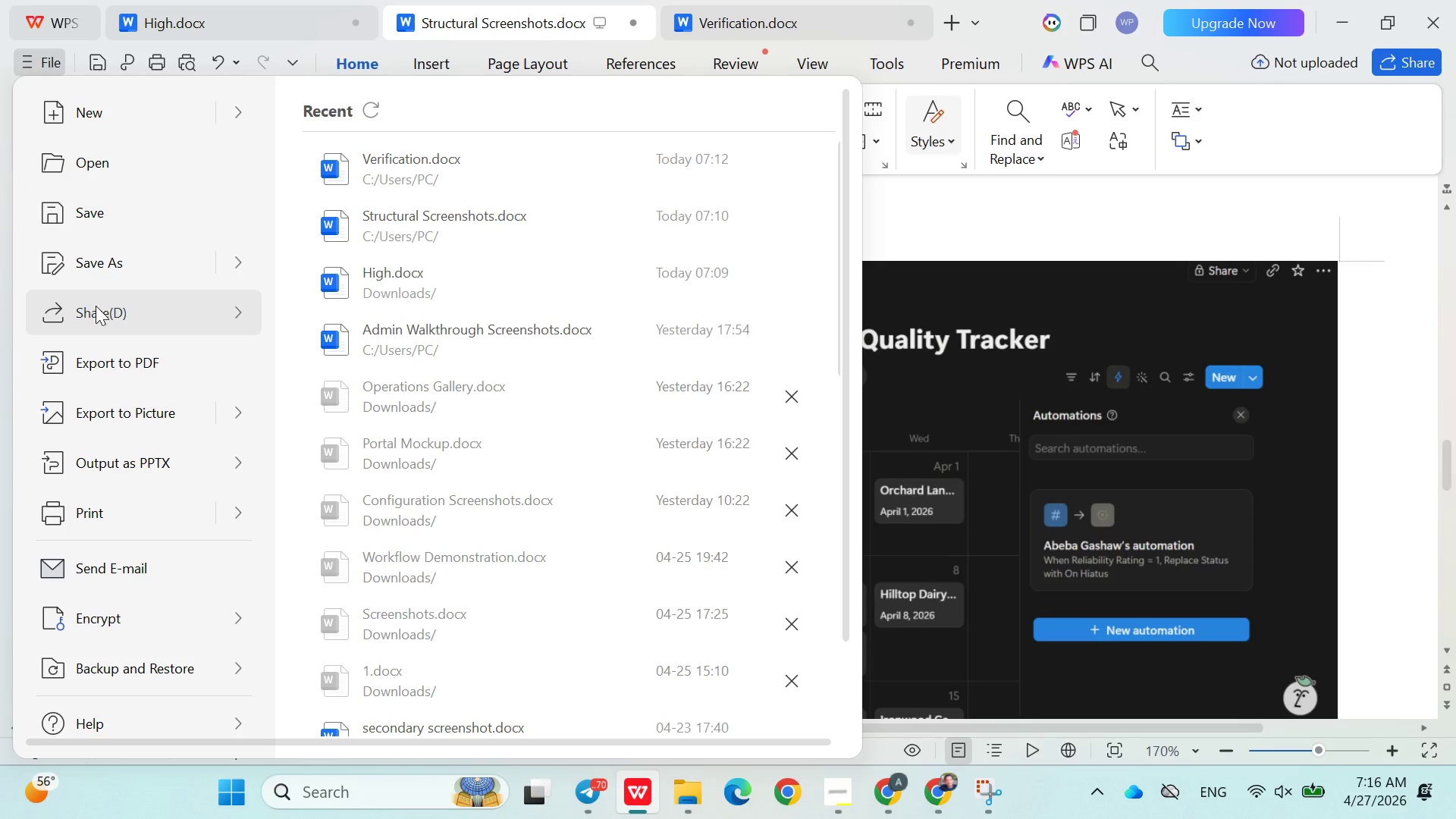 
left_click([96, 305])
 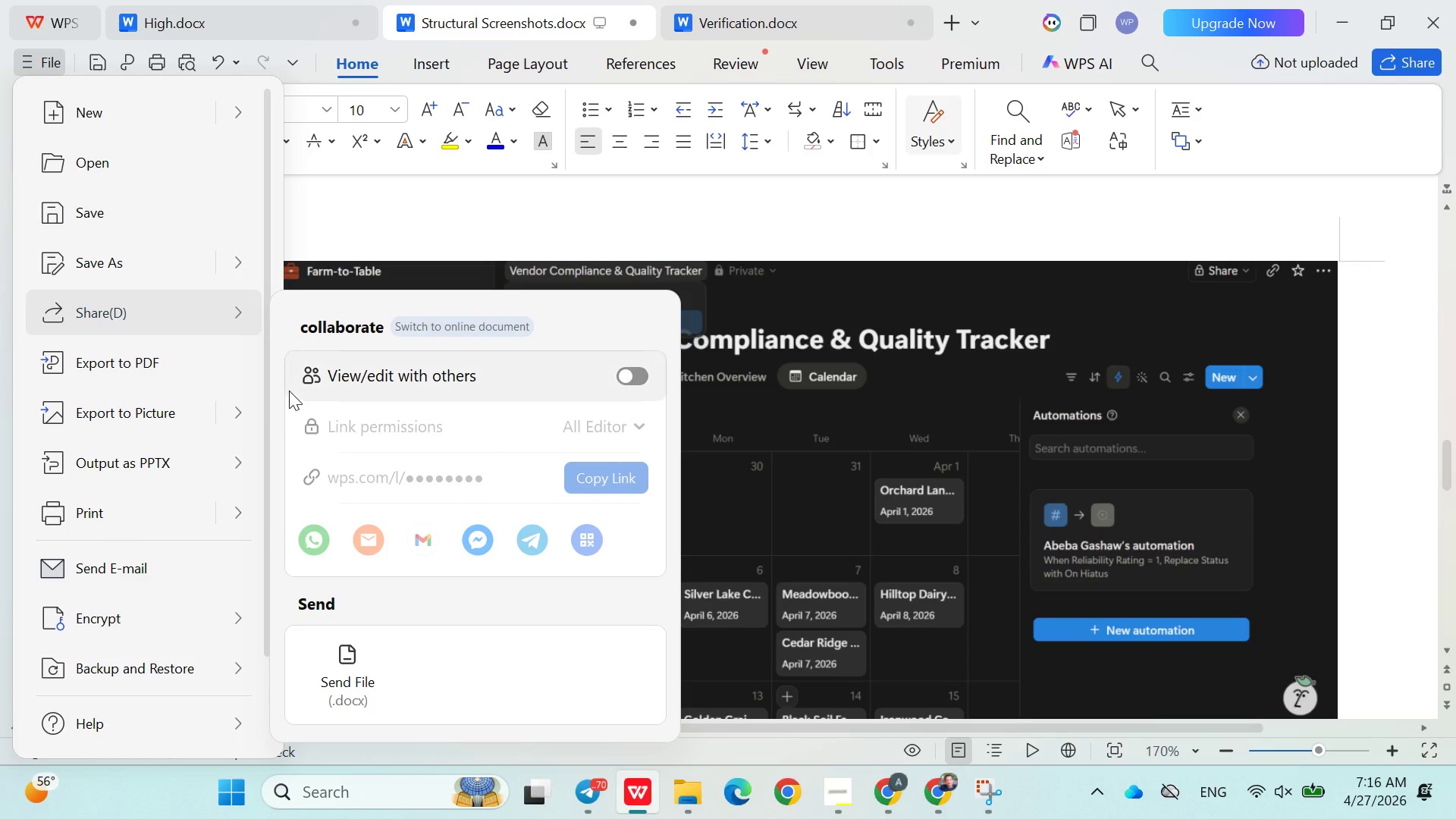 
left_click([169, 379])
 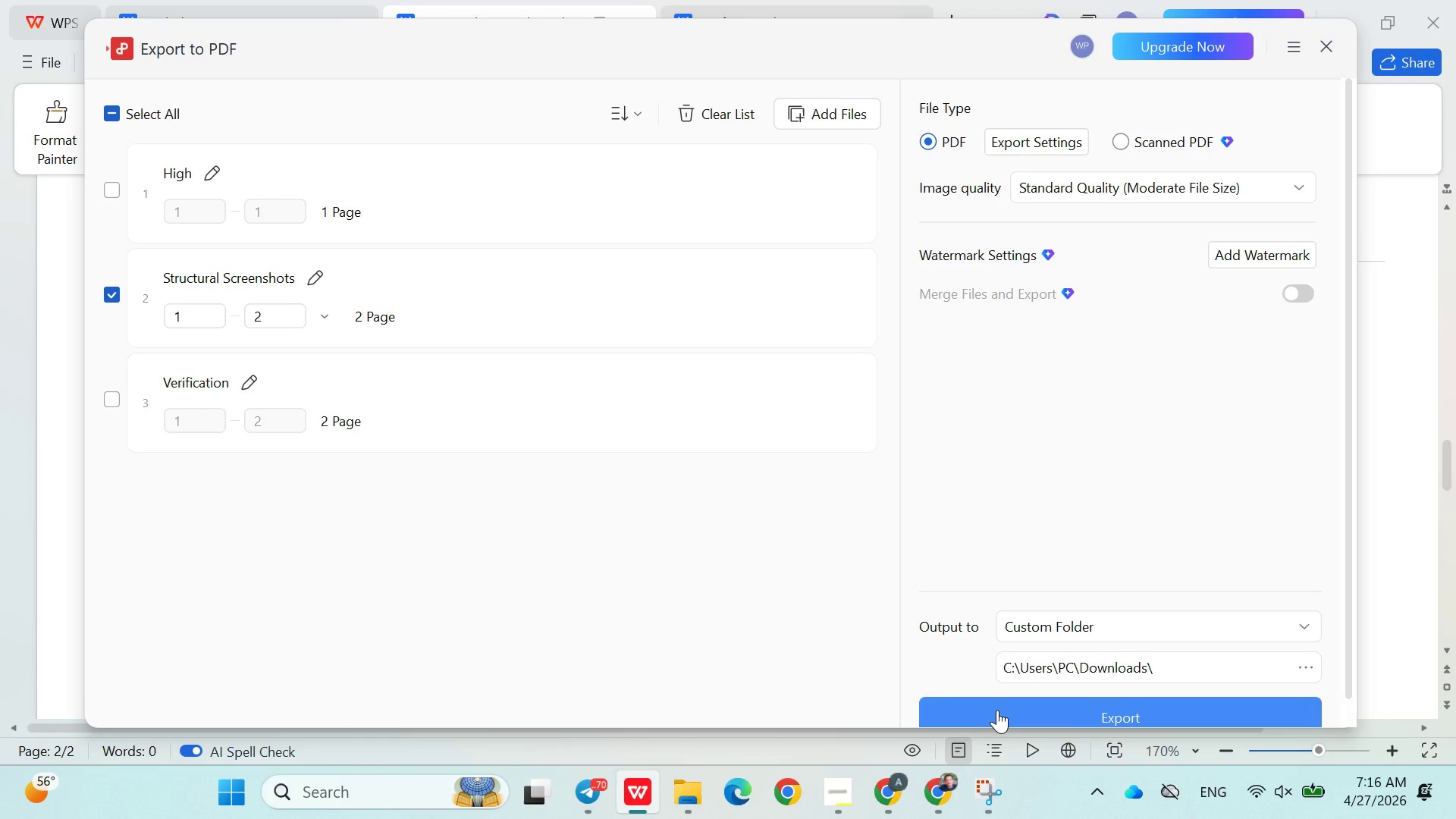 
left_click([997, 708])
 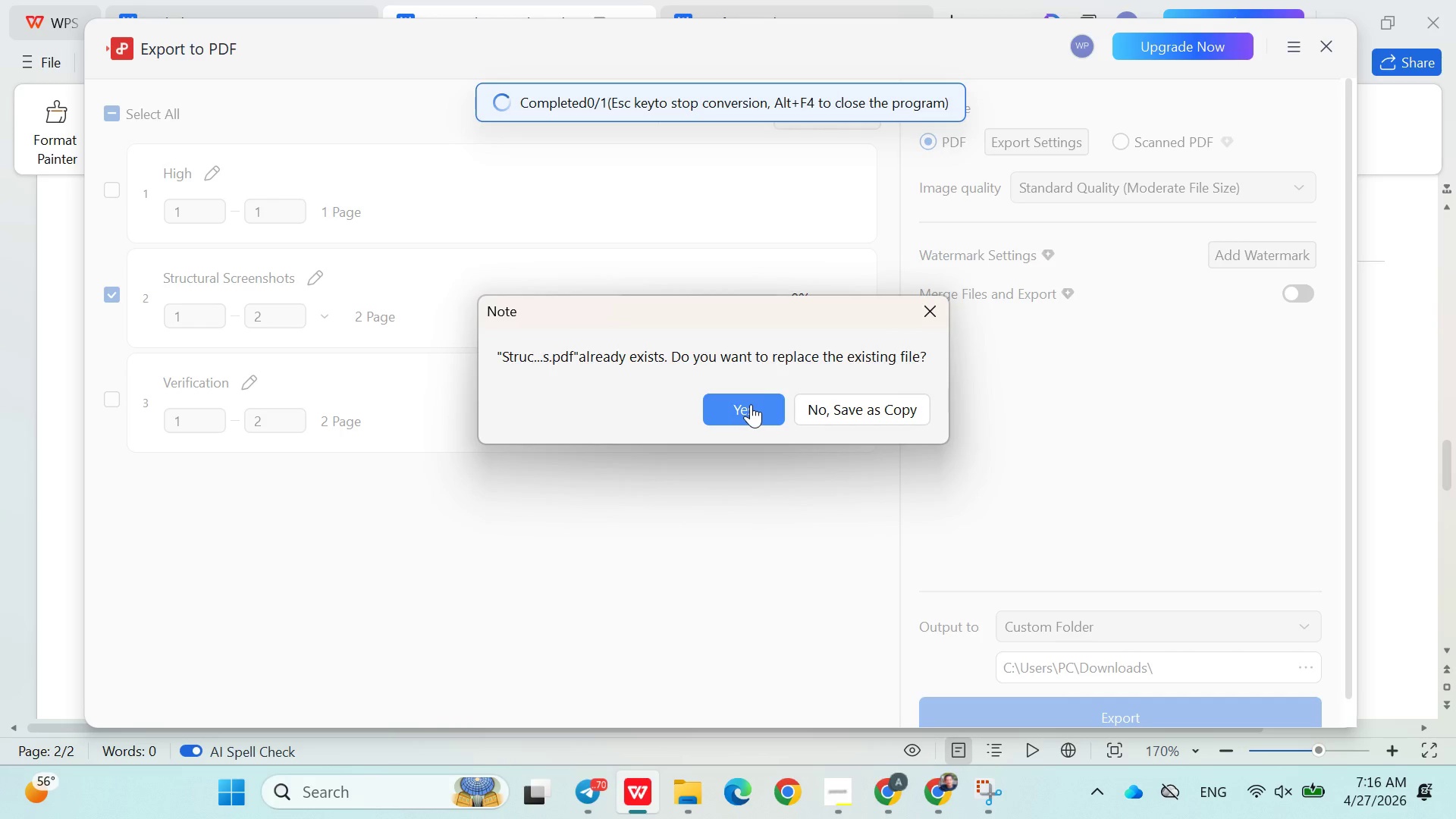 
left_click([751, 404])
 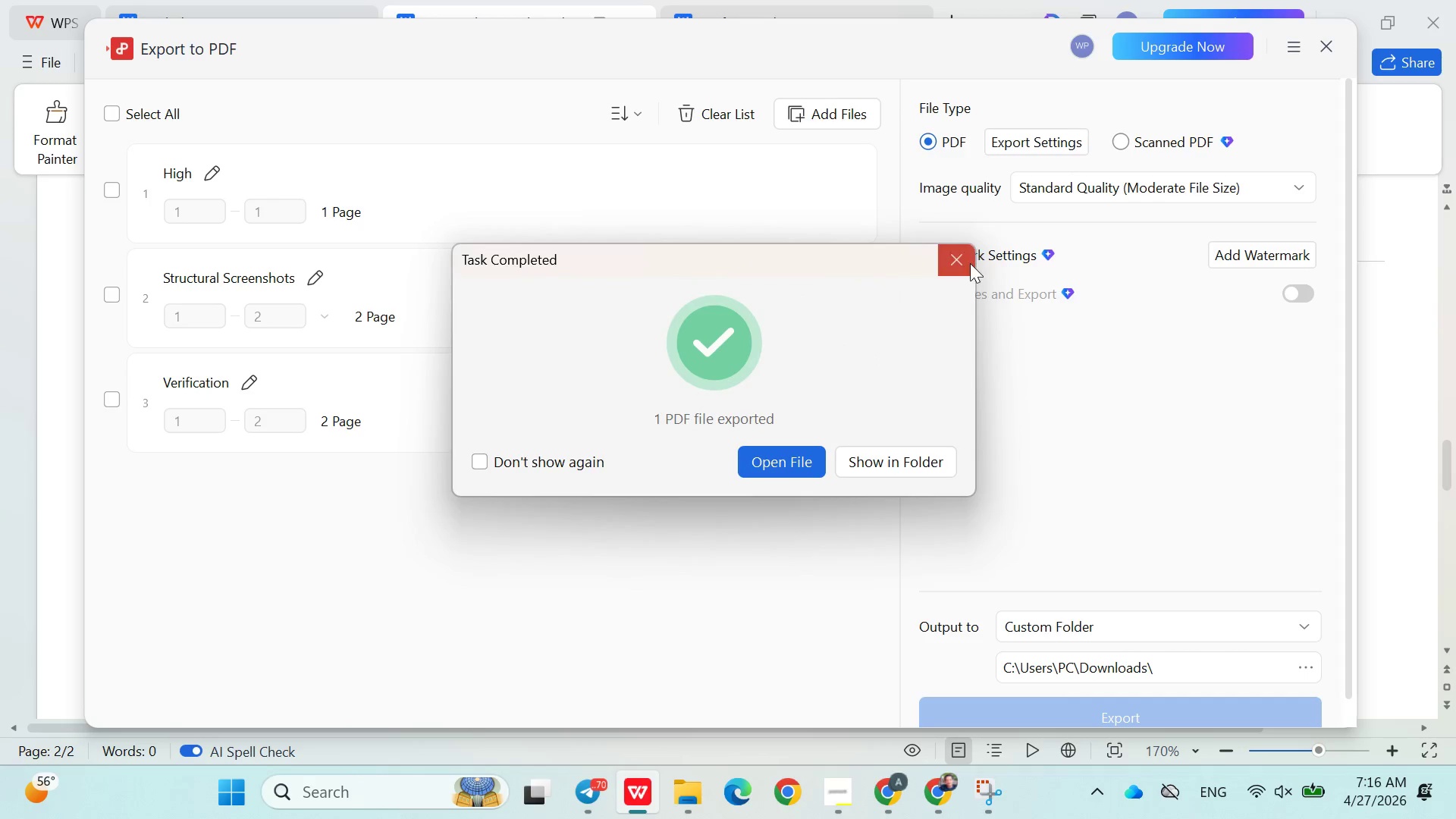 
left_click([952, 256])
 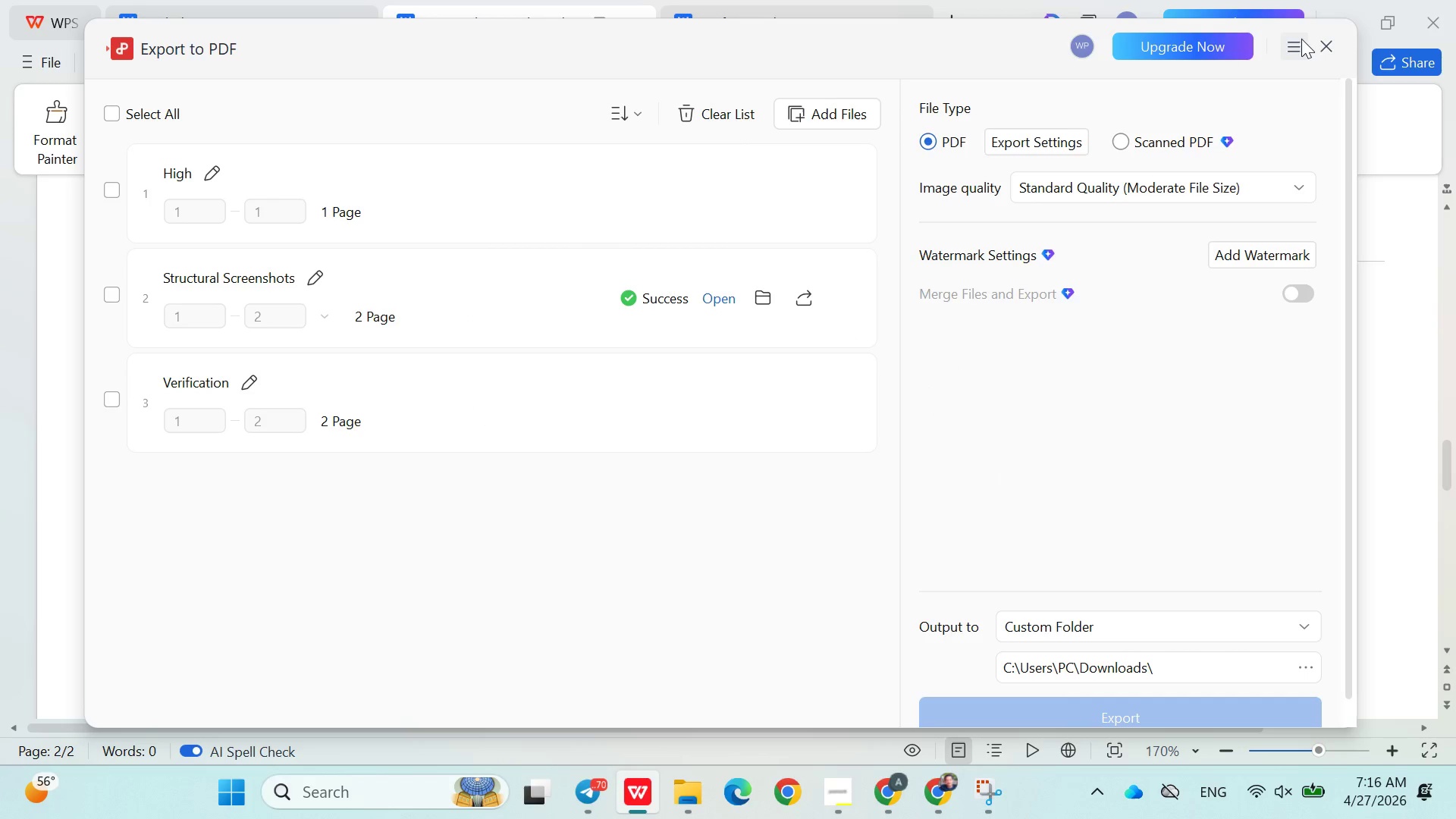 
left_click([1309, 37])
 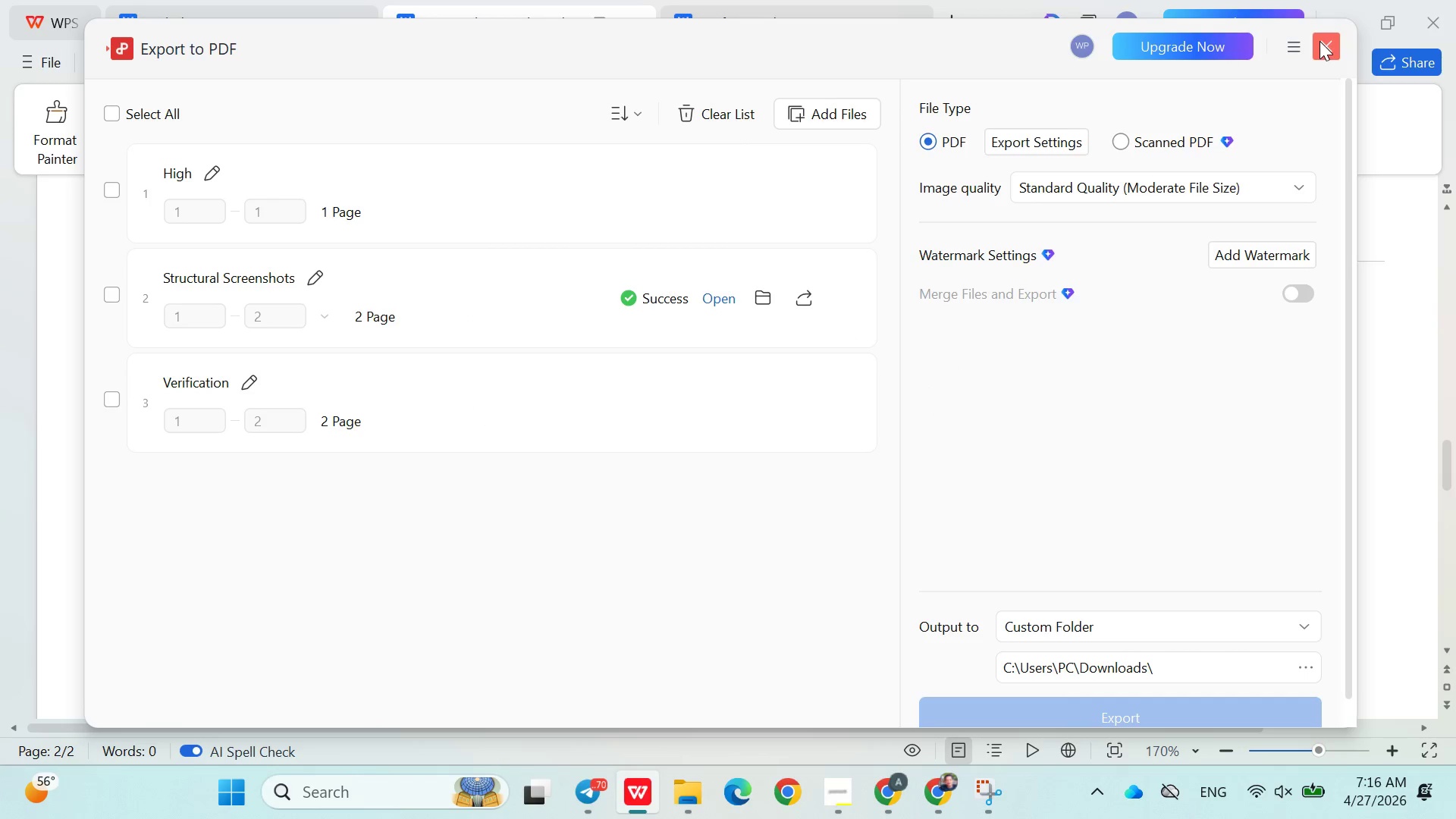 
left_click([1320, 41])
 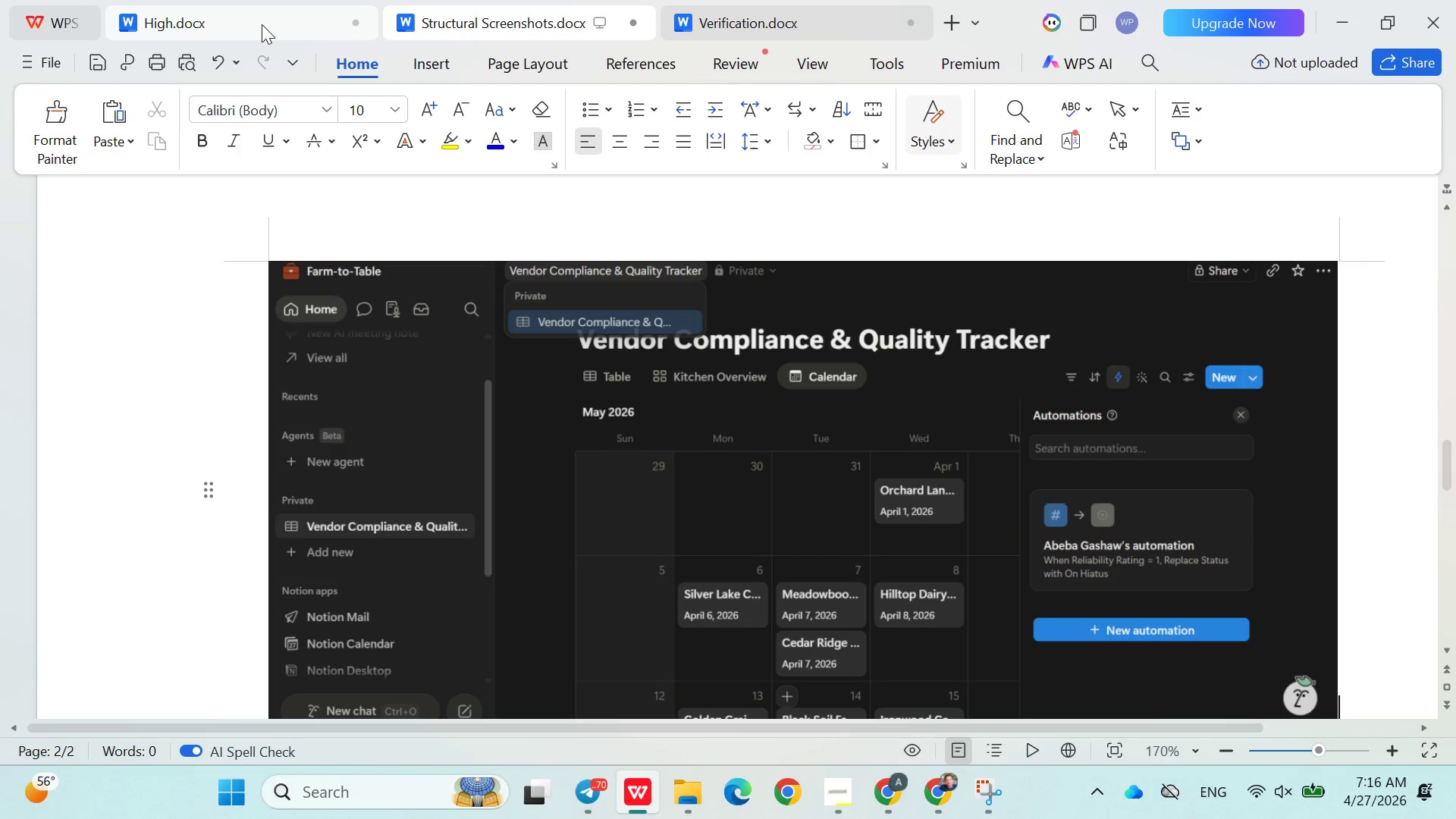 
left_click([262, 24])
 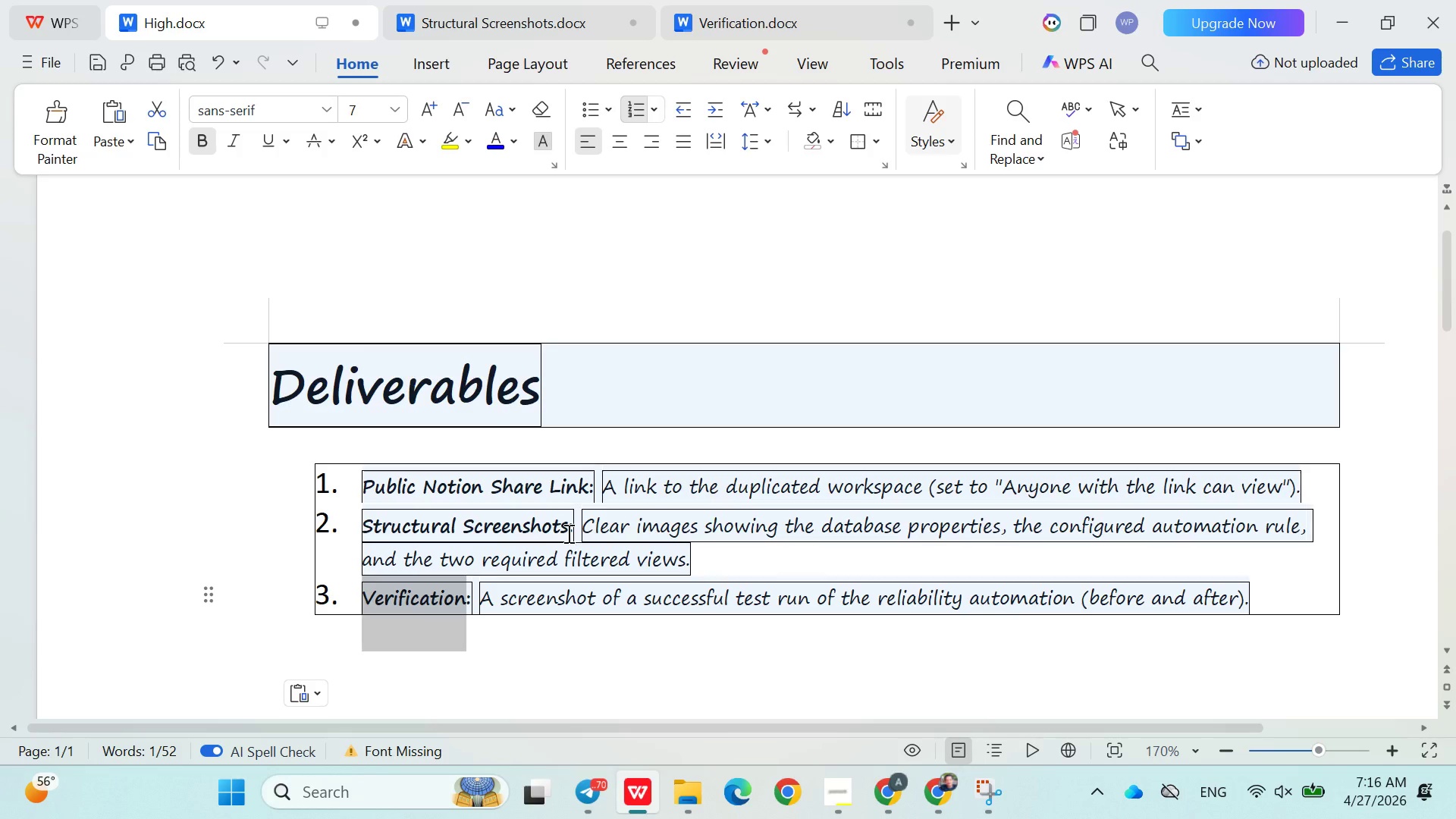 
left_click_drag(start_coordinate=[568, 530], to_coordinate=[373, 522])
 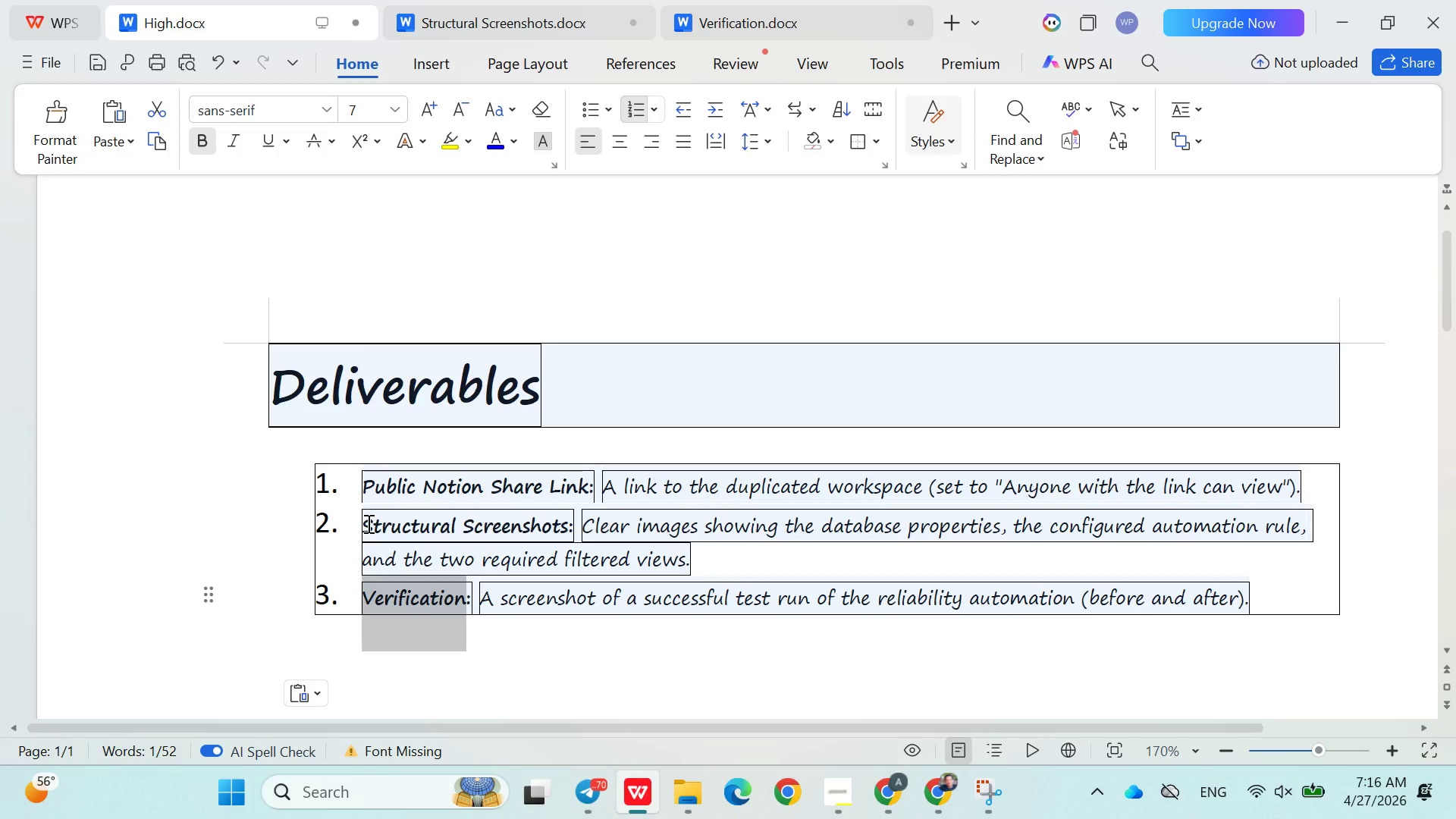 
left_click_drag(start_coordinate=[366, 523], to_coordinate=[462, 522])
 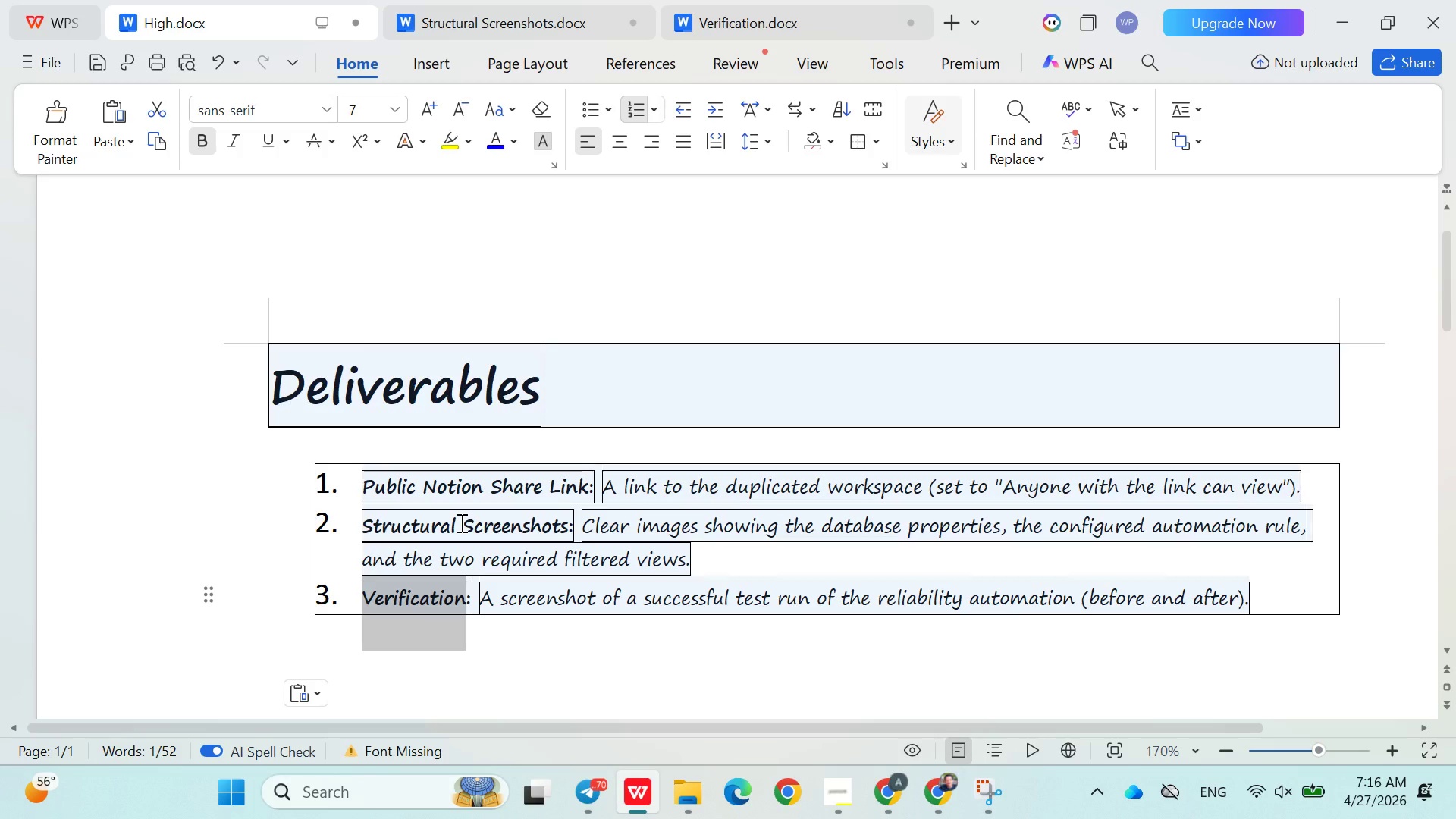 
double_click([462, 522])
 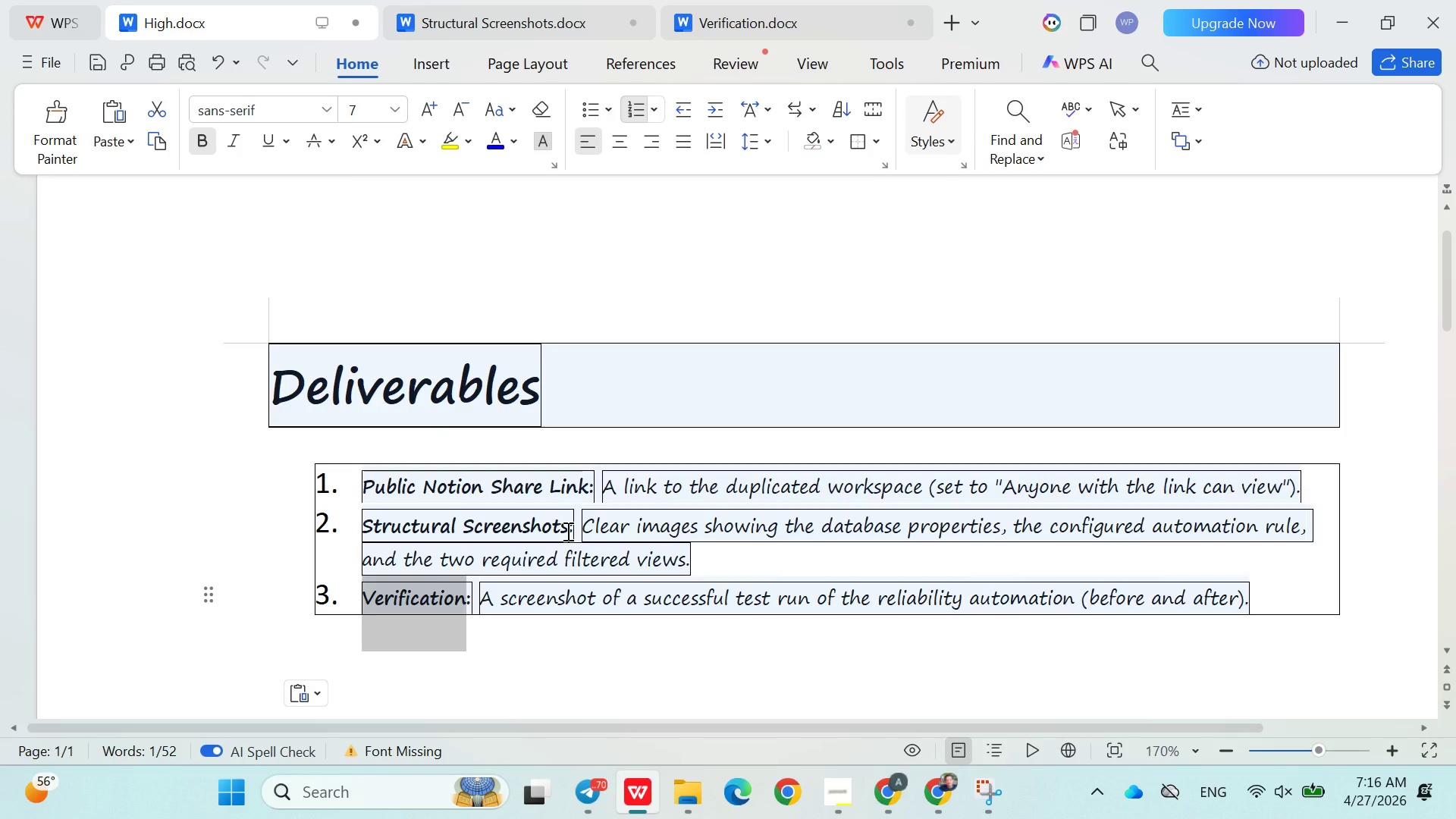 
left_click_drag(start_coordinate=[567, 531], to_coordinate=[456, 532])
 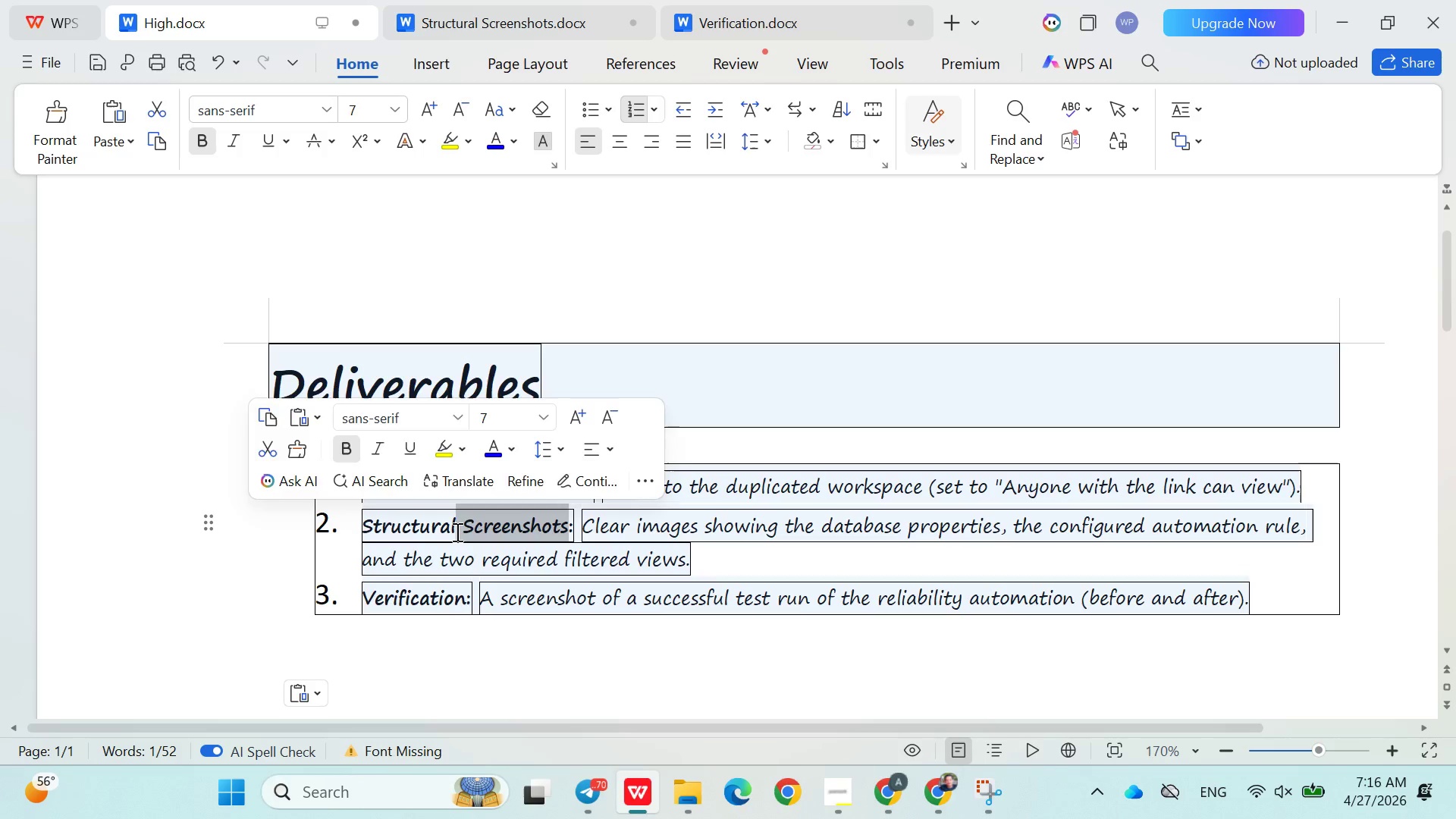 
hold_key(key=ShiftRight, duration=1.66)
 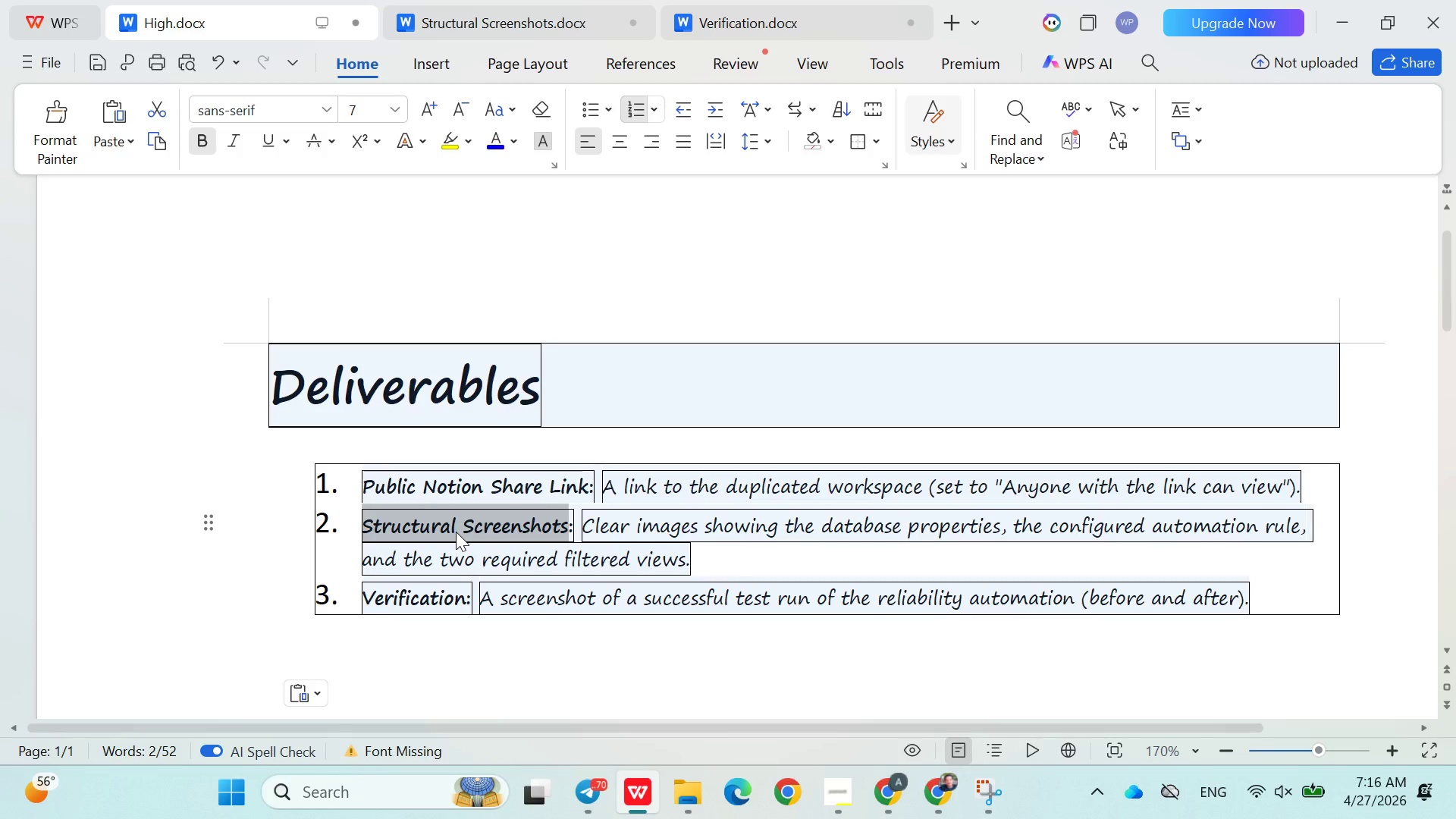 
hold_key(key=ArrowLeft, duration=0.78)
 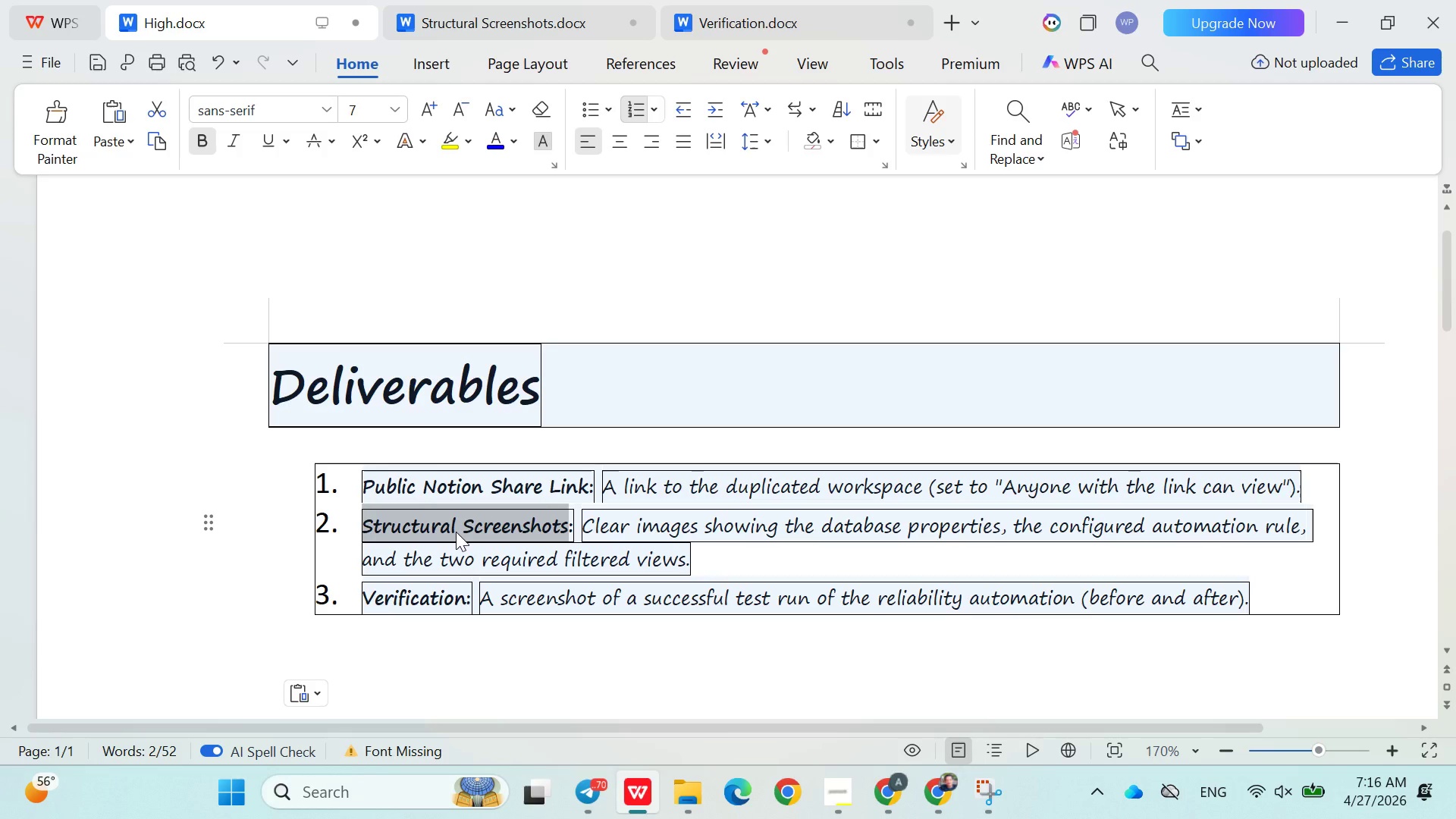 
key(Control+C)
 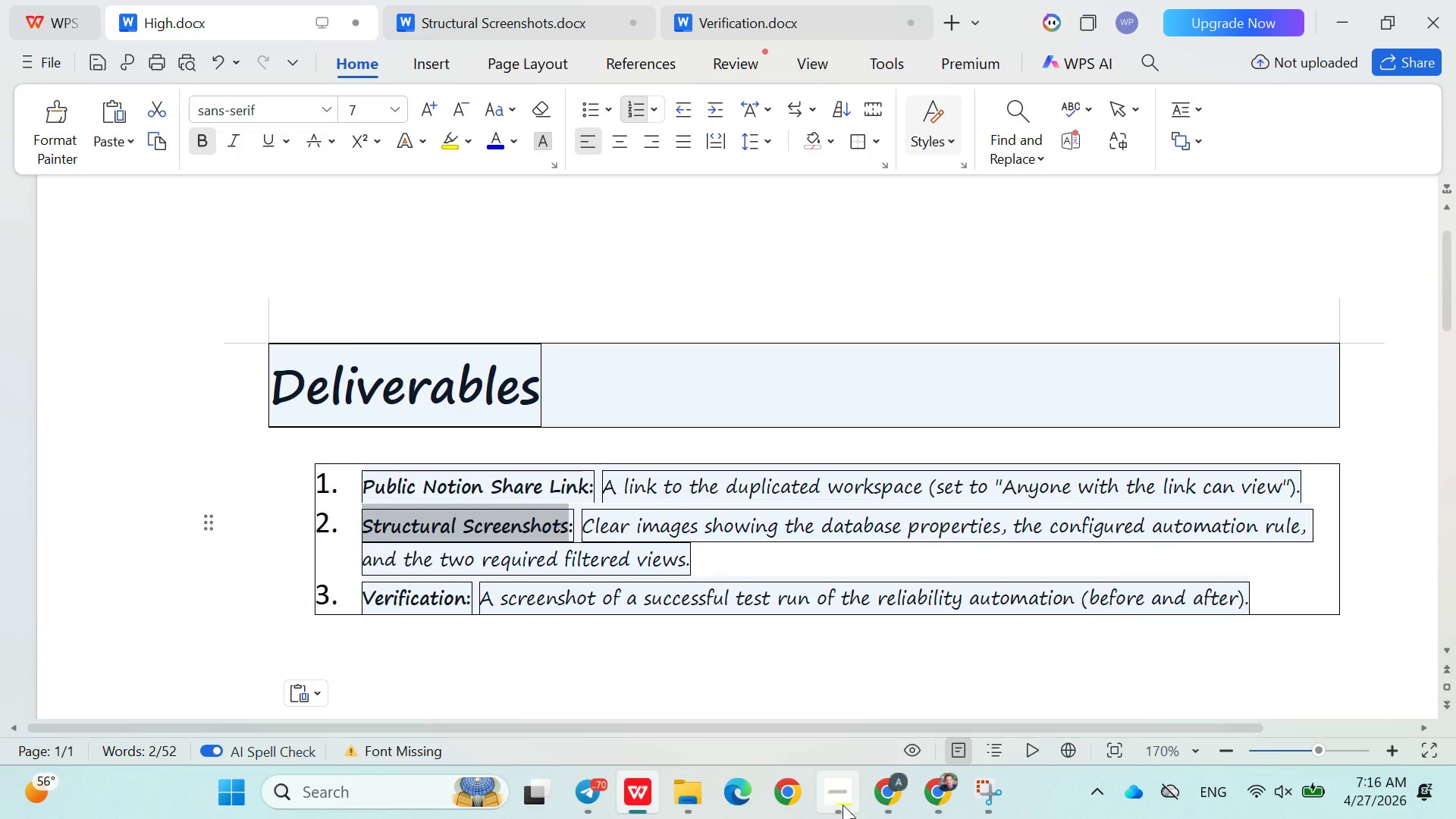 